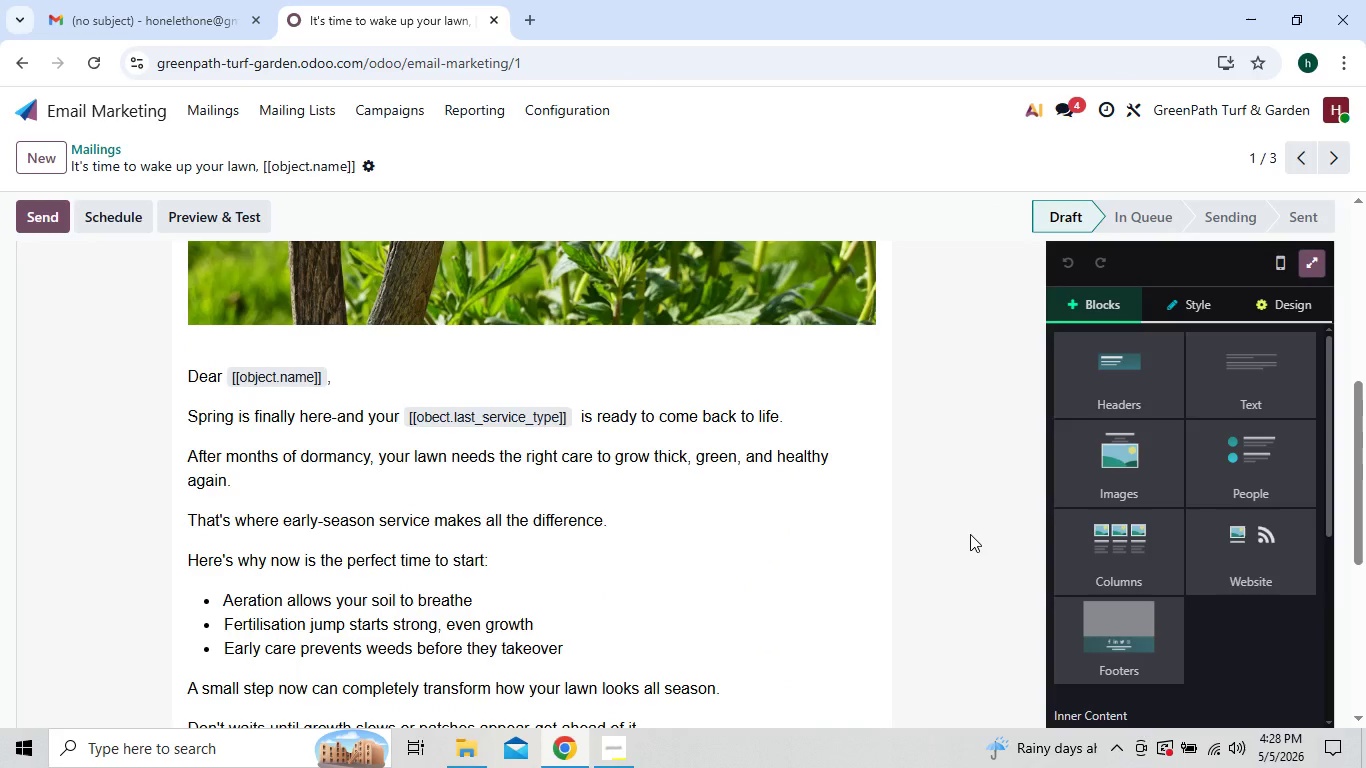 
wait(6.98)
 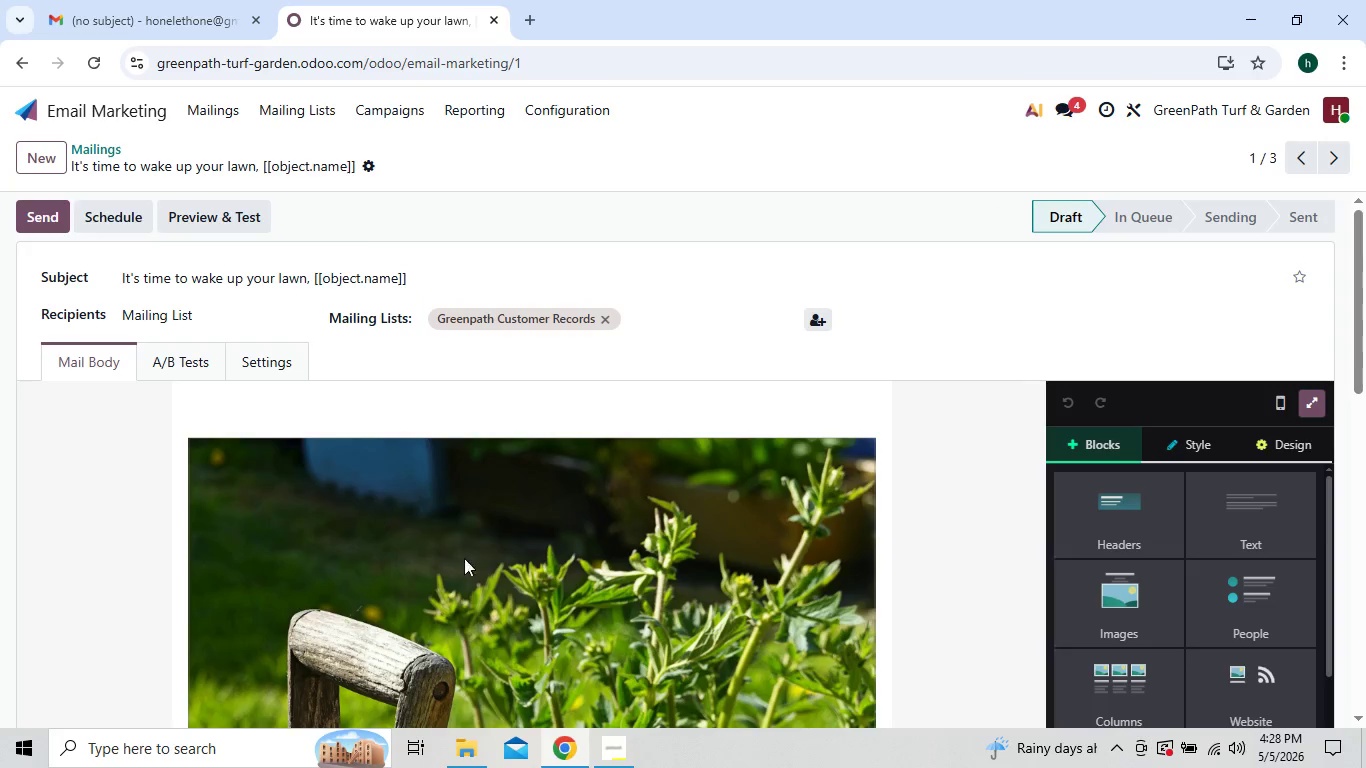 
left_click([990, 509])
 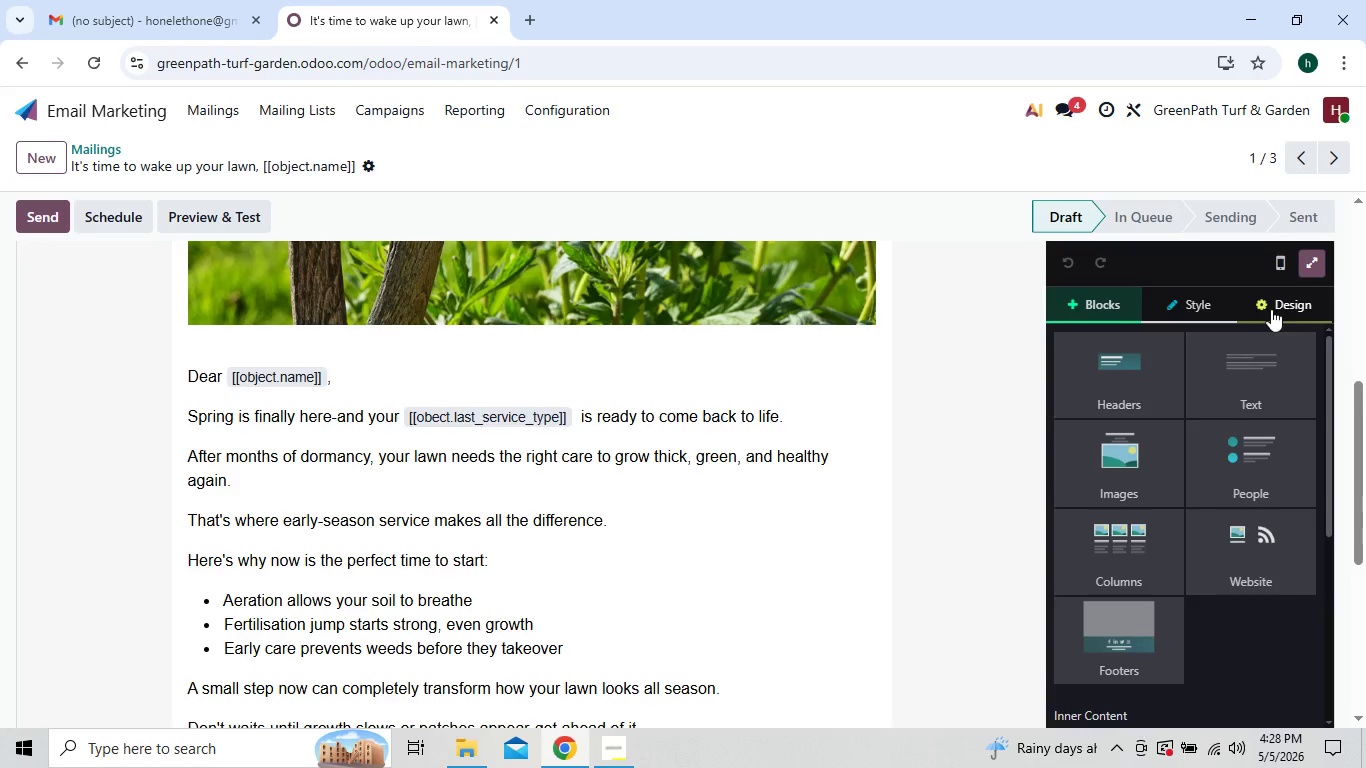 
left_click([1277, 294])
 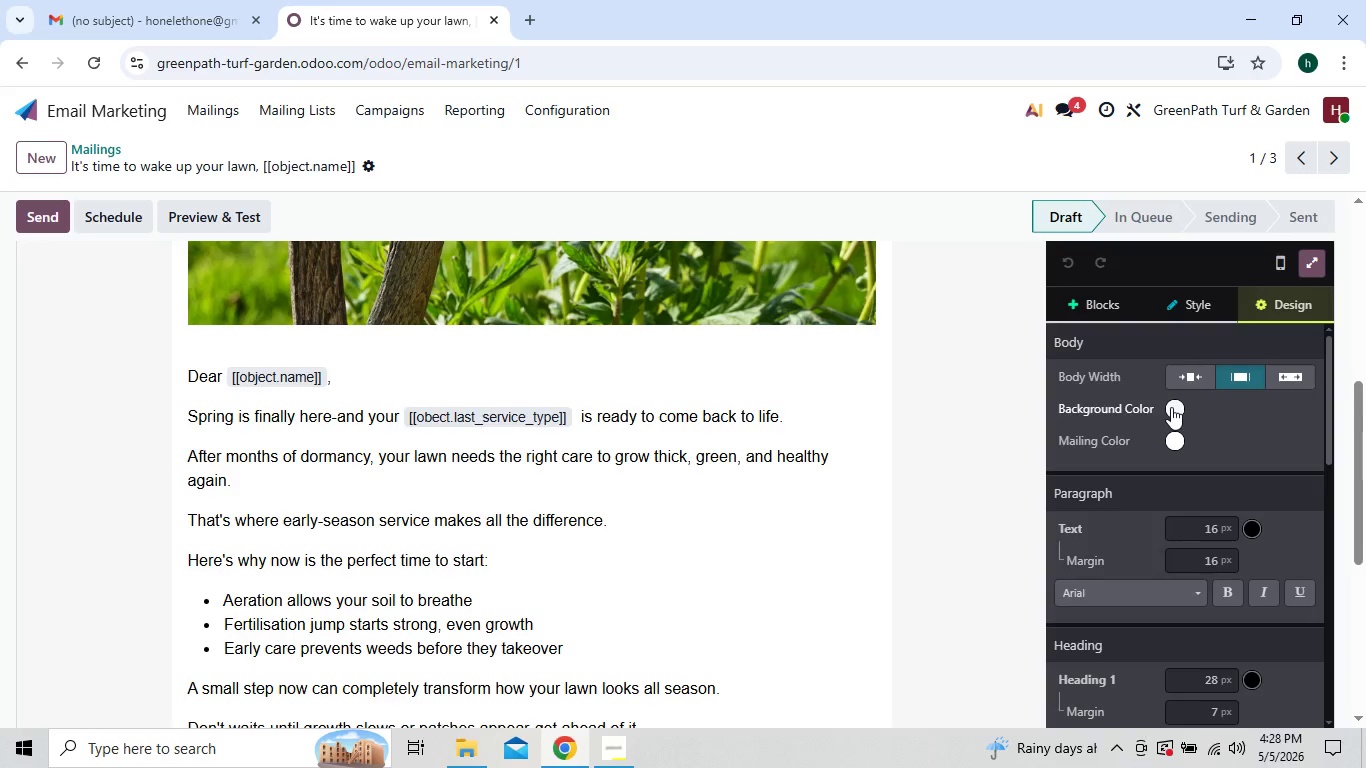 
left_click([1172, 407])
 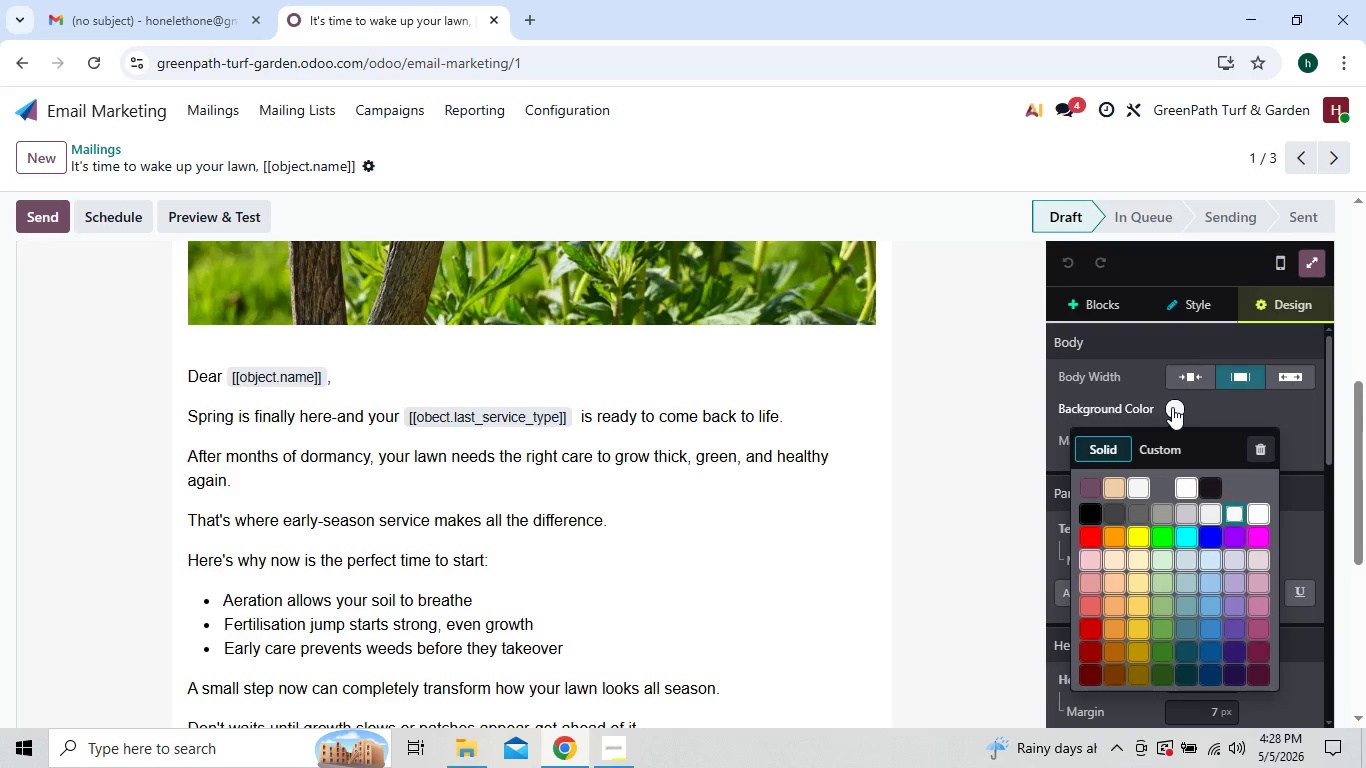 
wait(5.2)
 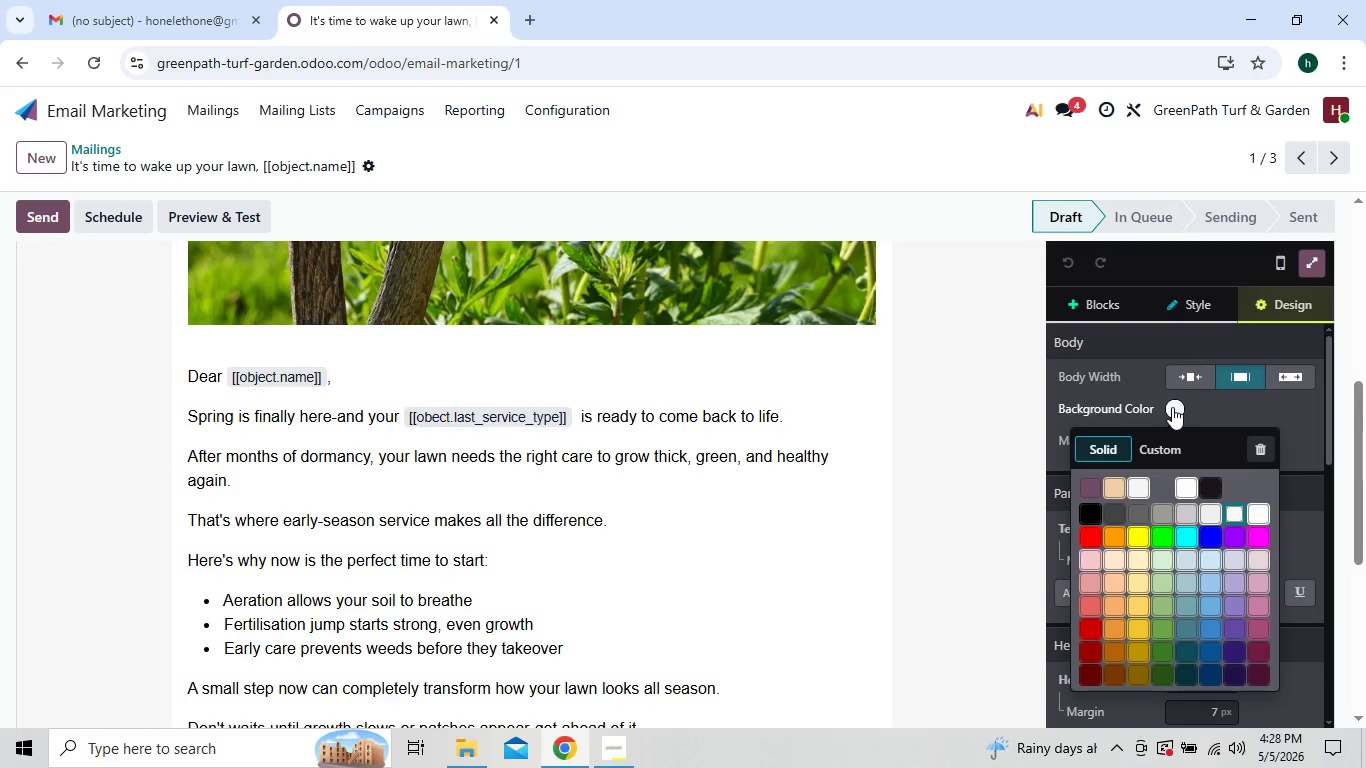 
key(F)
 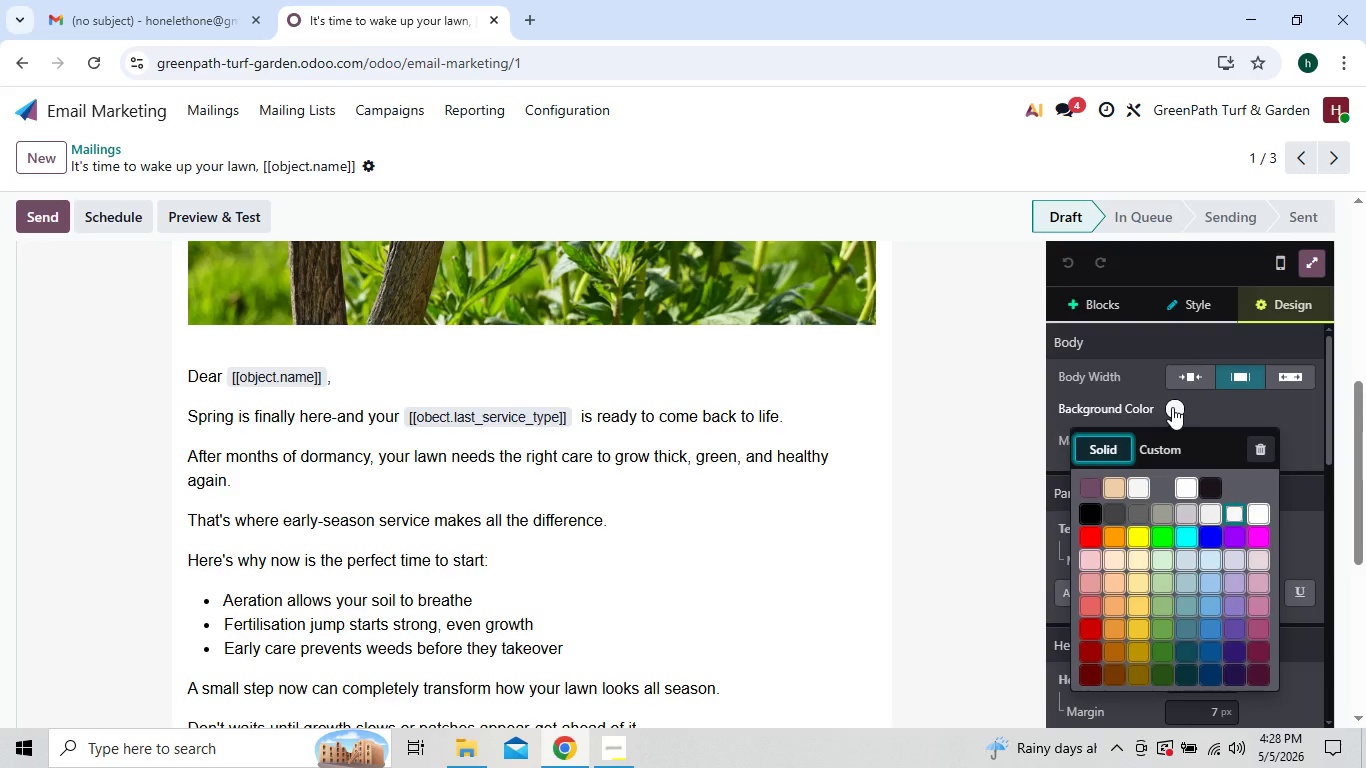 
left_click([1172, 407])
 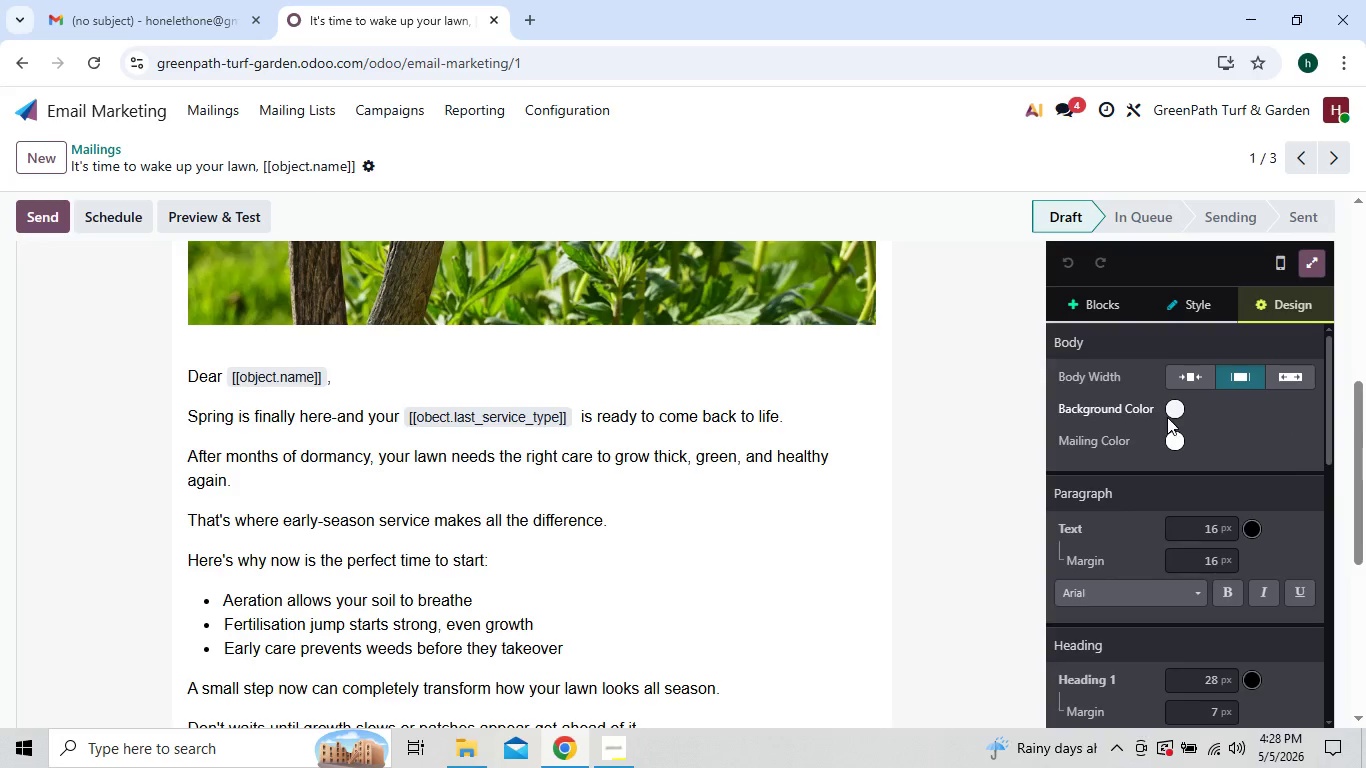 
left_click([1176, 406])
 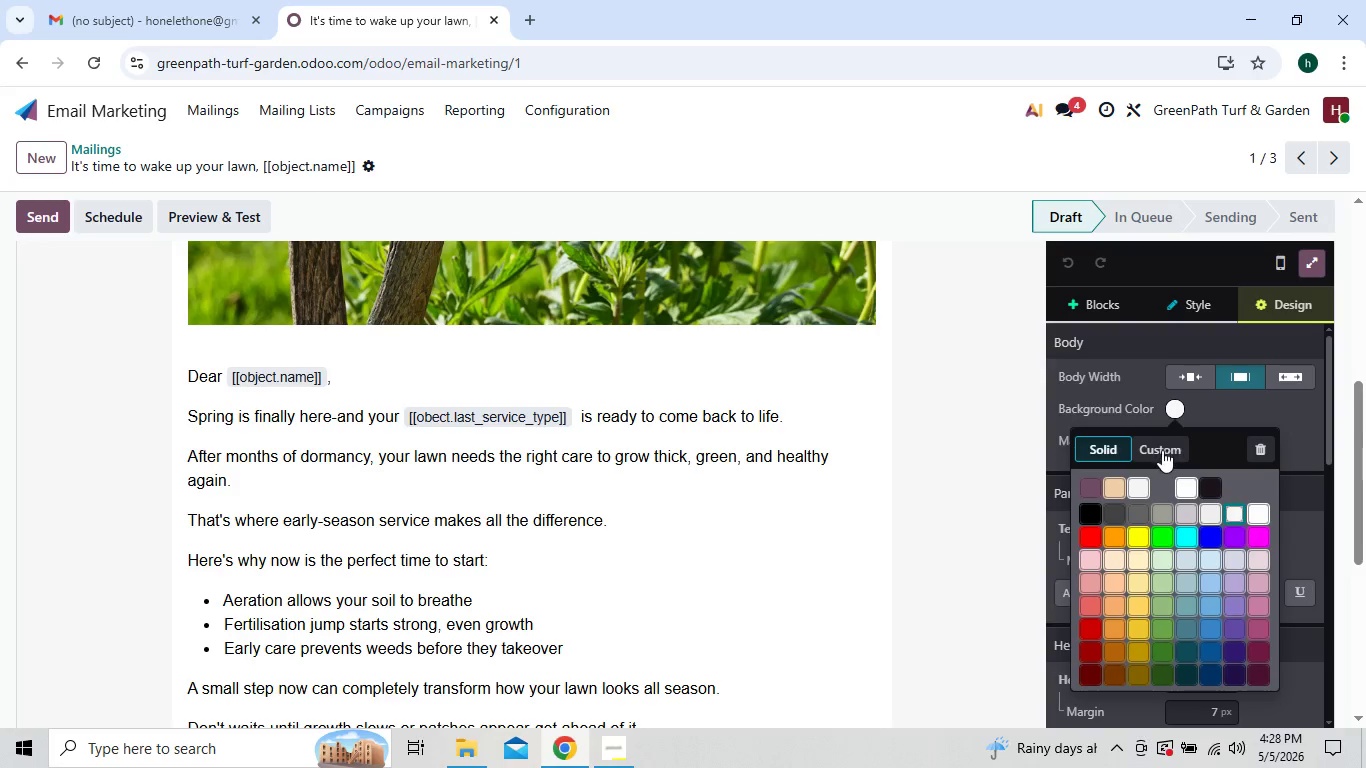 
left_click([1161, 450])
 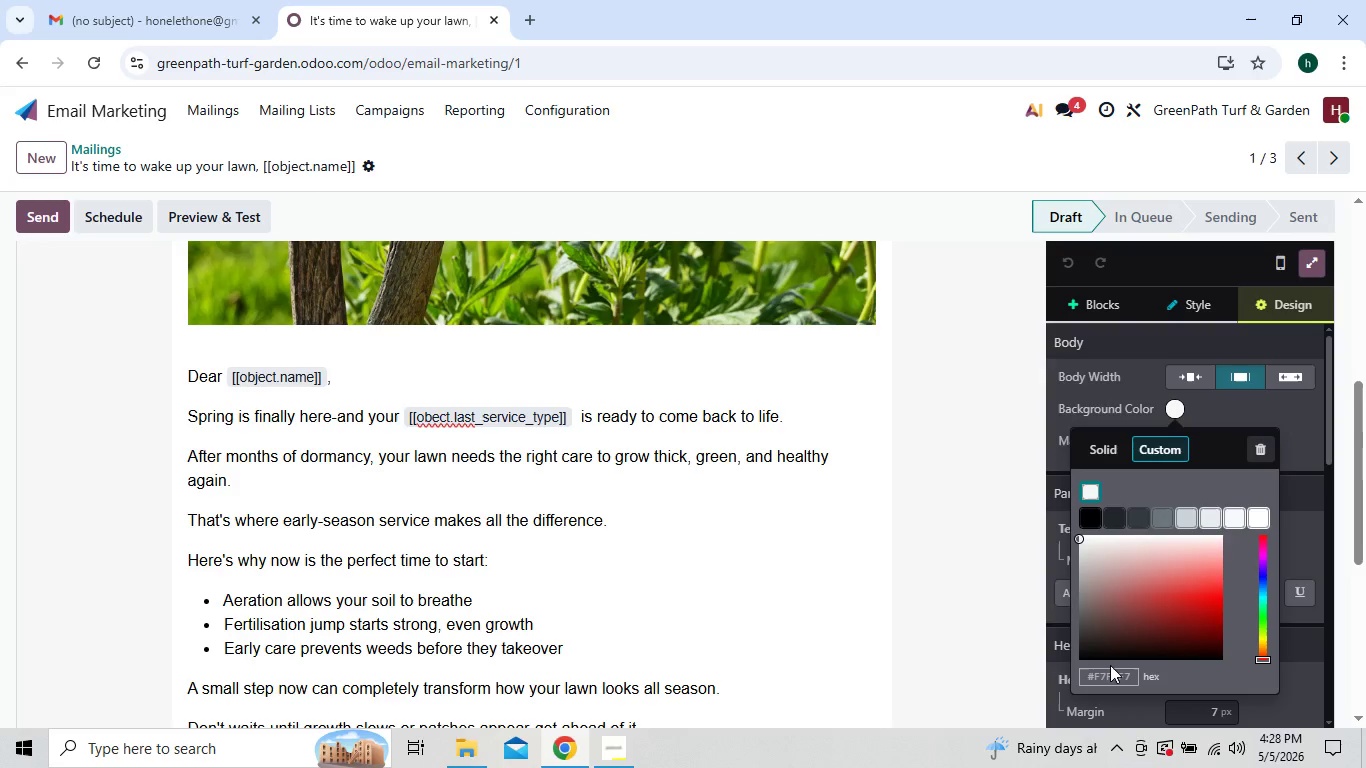 
left_click([1110, 674])
 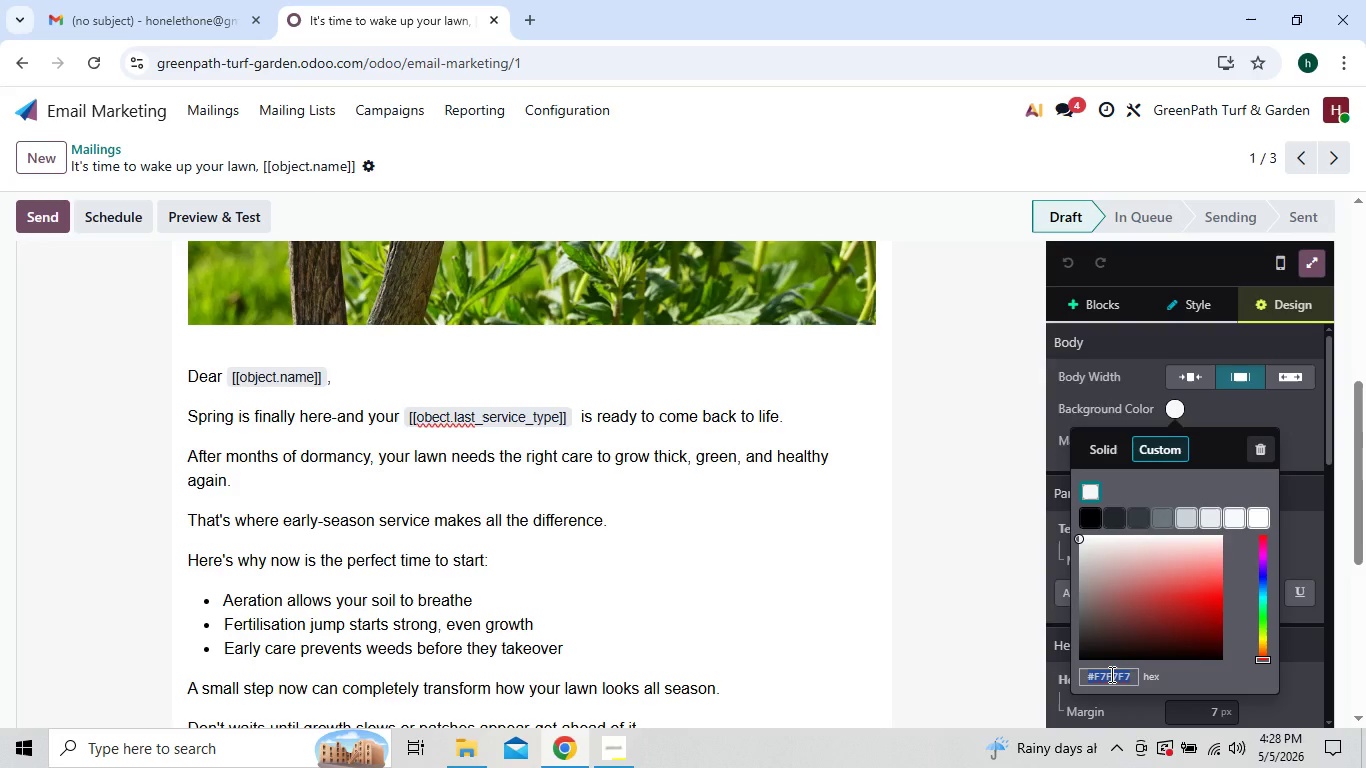 
key(F)
 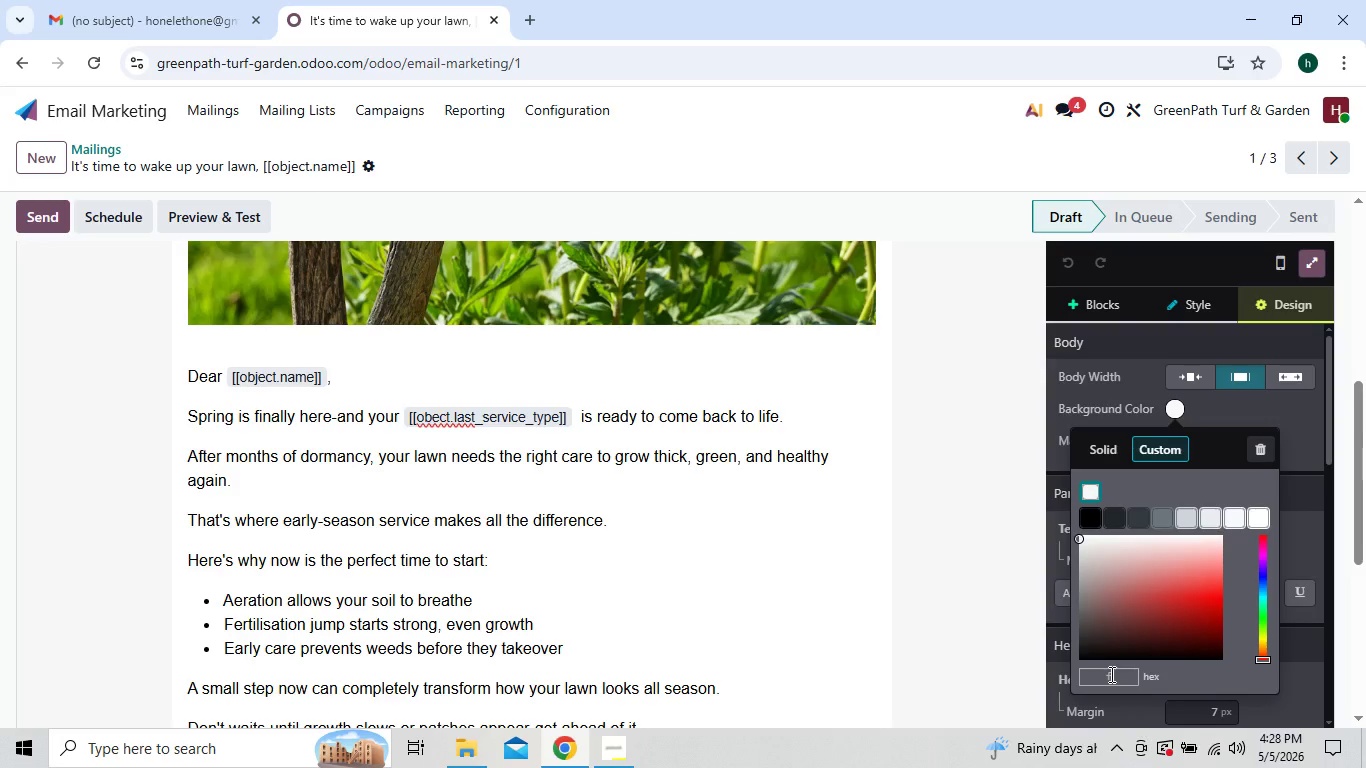 
type(5f7f4)
 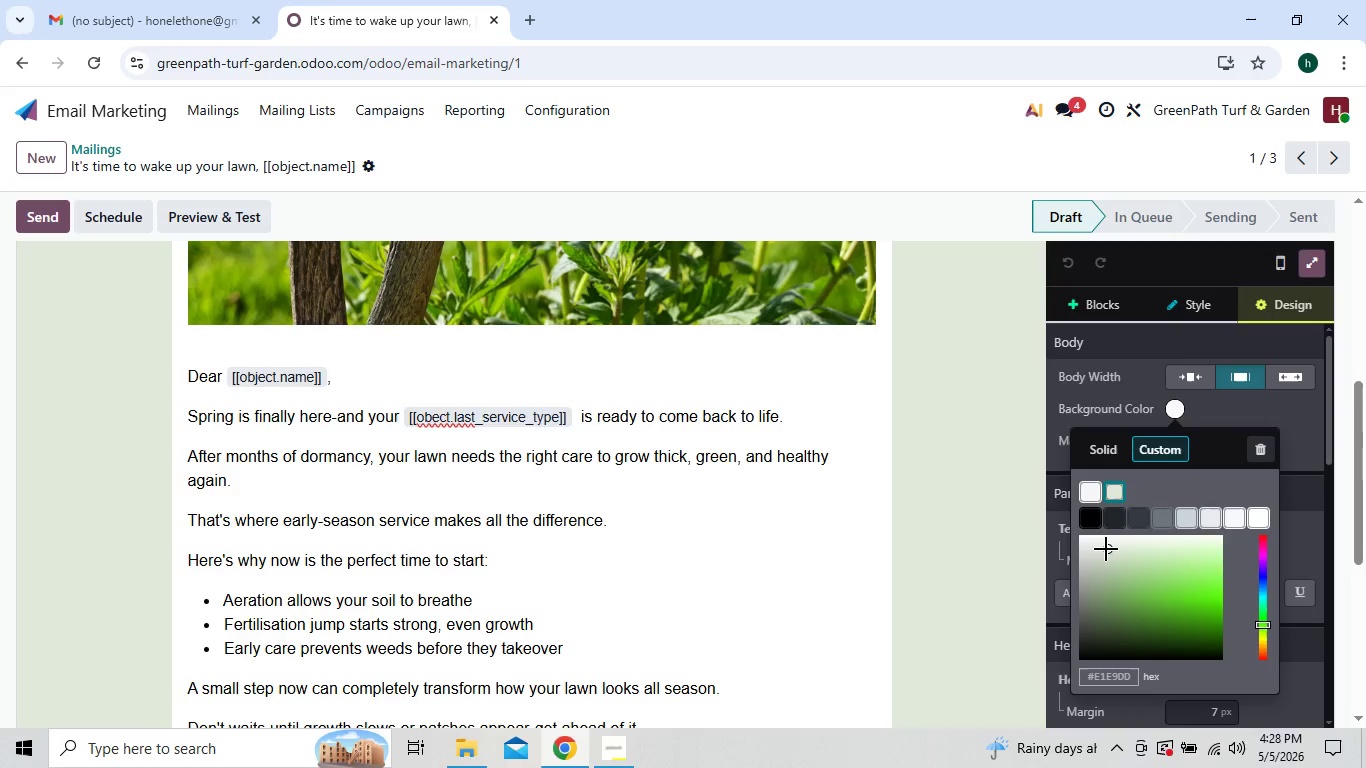 
wait(13.2)
 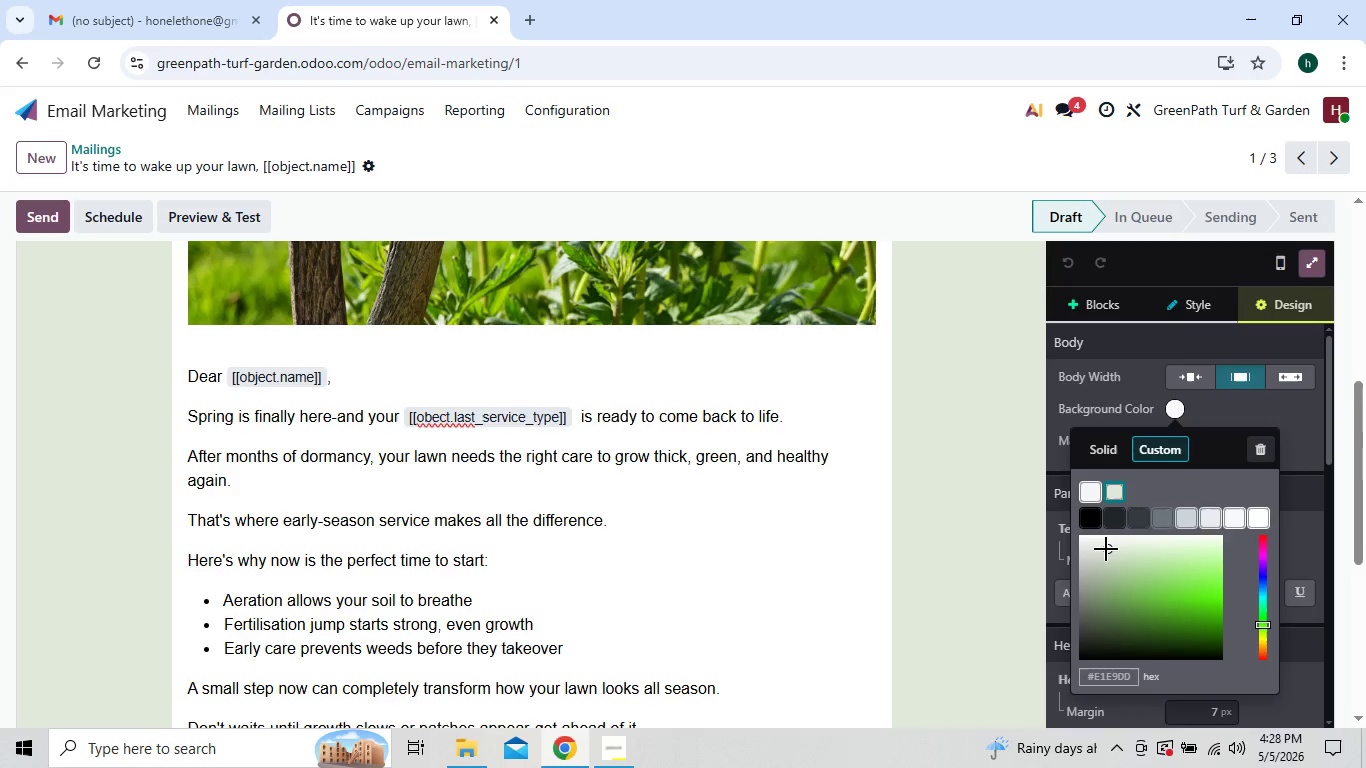 
left_click([931, 464])
 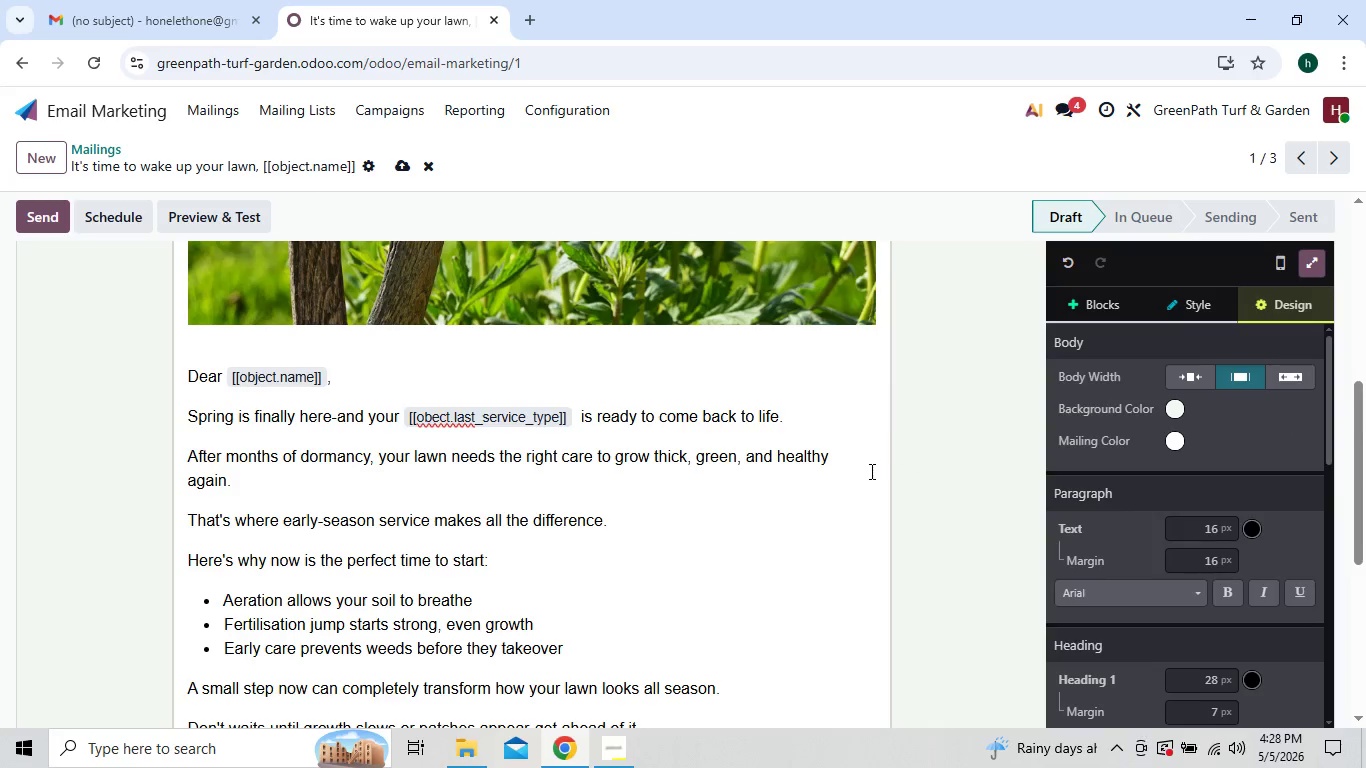 
left_click([868, 473])
 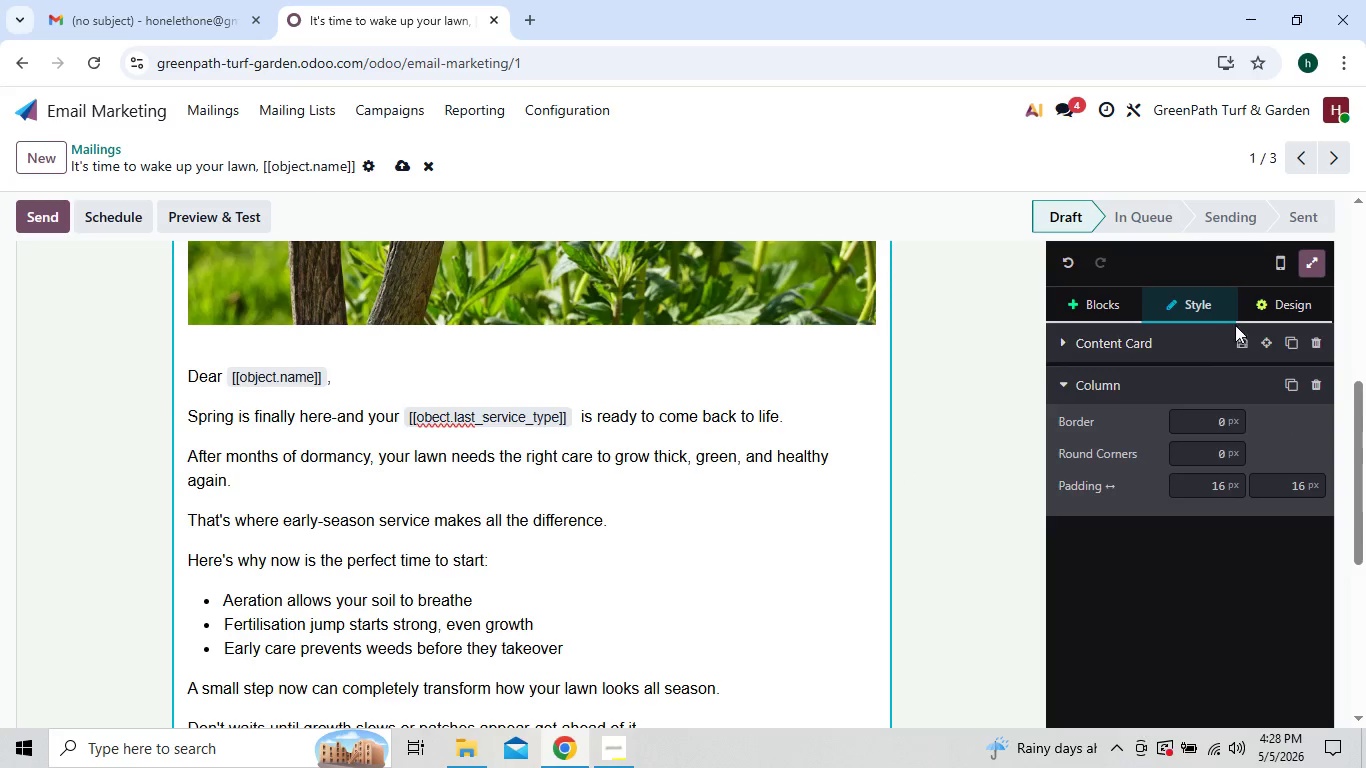 
left_click([1260, 305])
 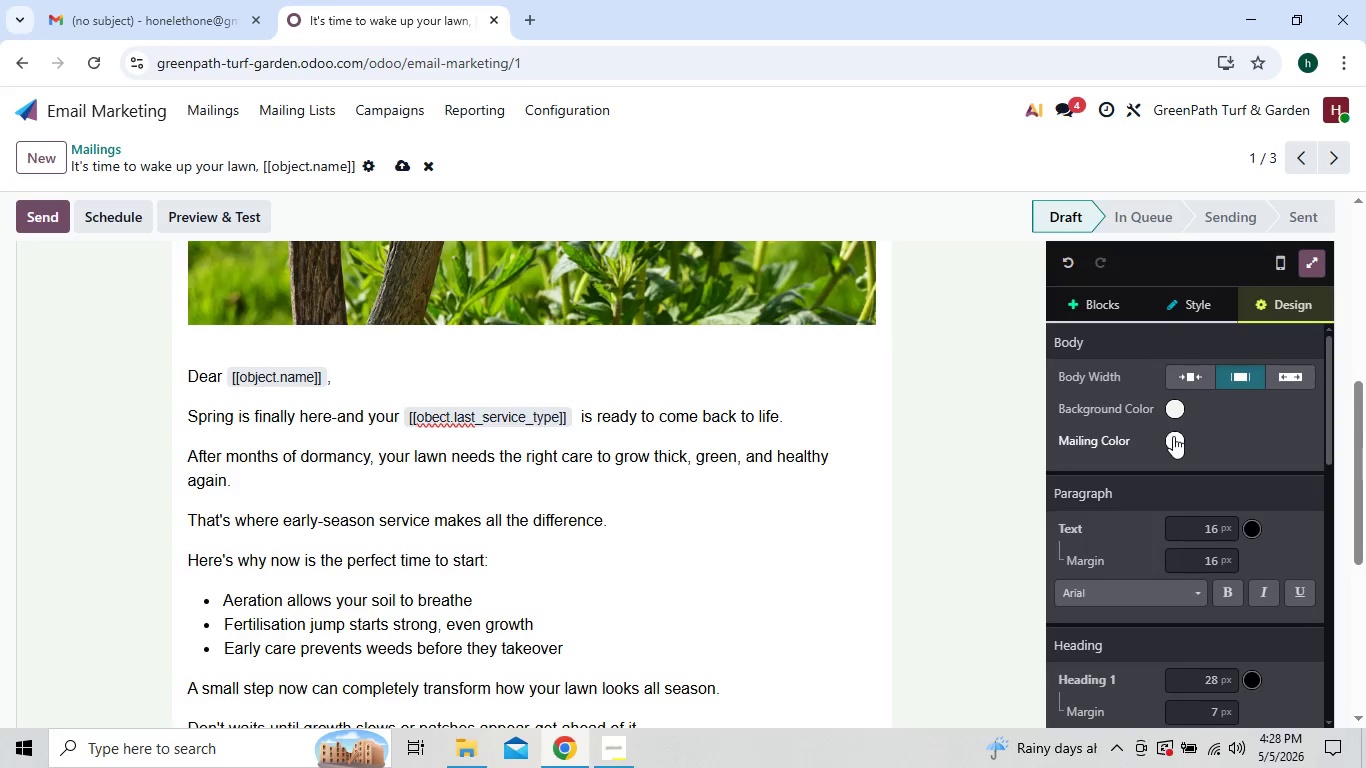 
left_click([1175, 437])
 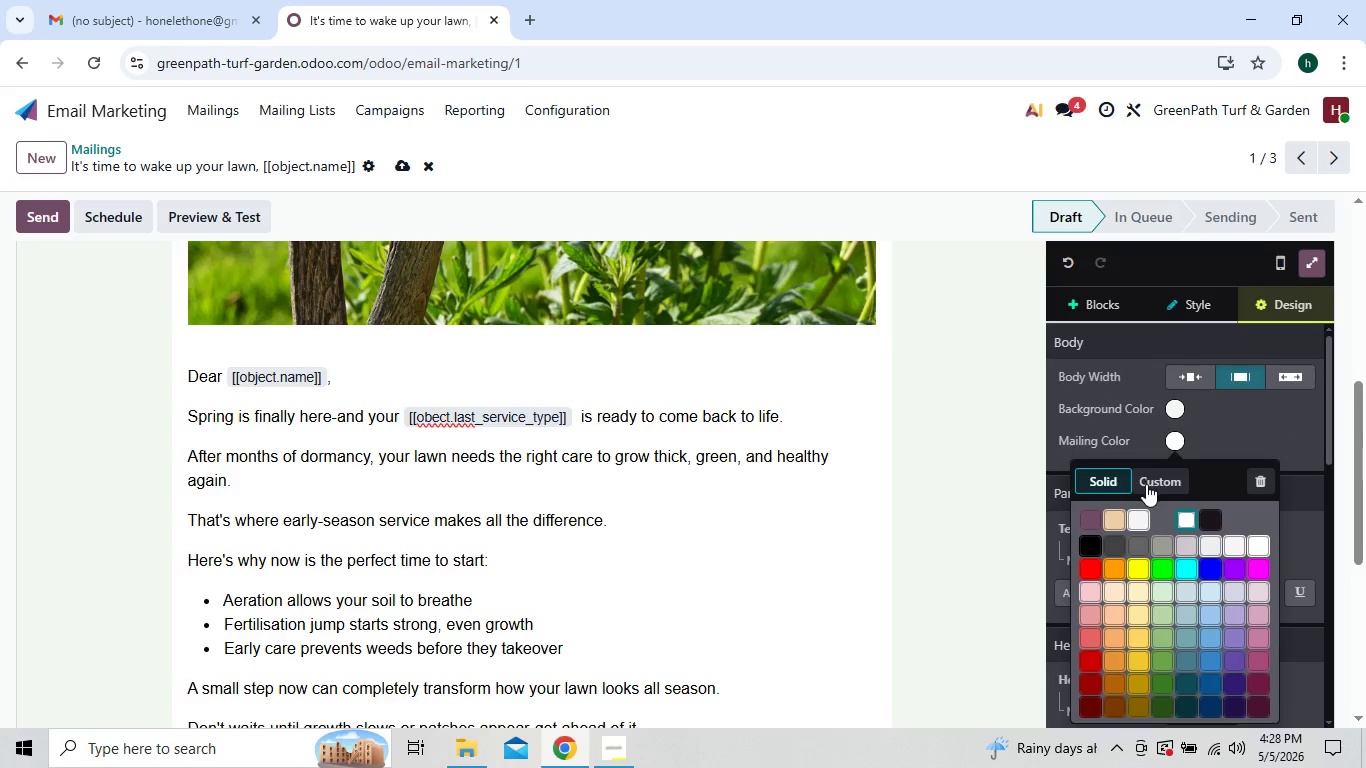 
left_click([1146, 484])
 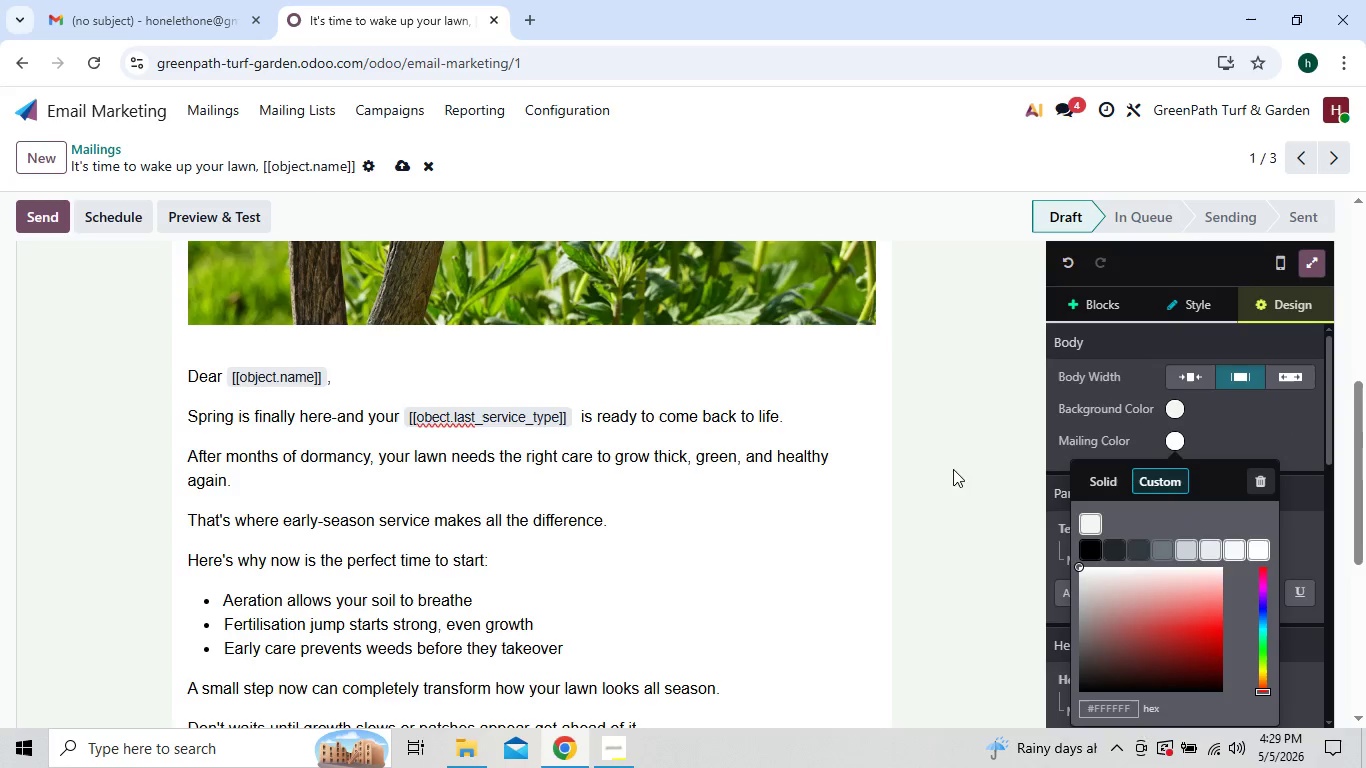 
left_click([936, 464])
 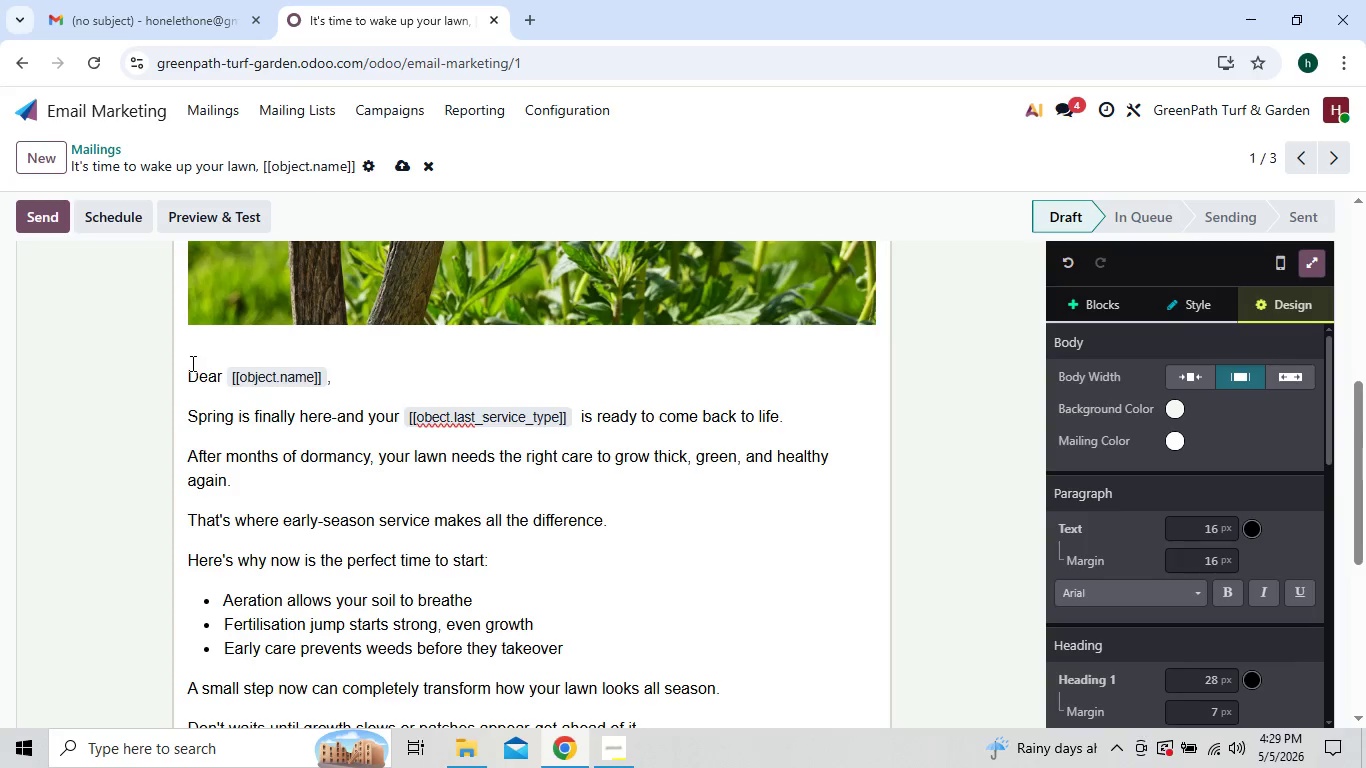 
left_click_drag(start_coordinate=[185, 370], to_coordinate=[708, 484])
 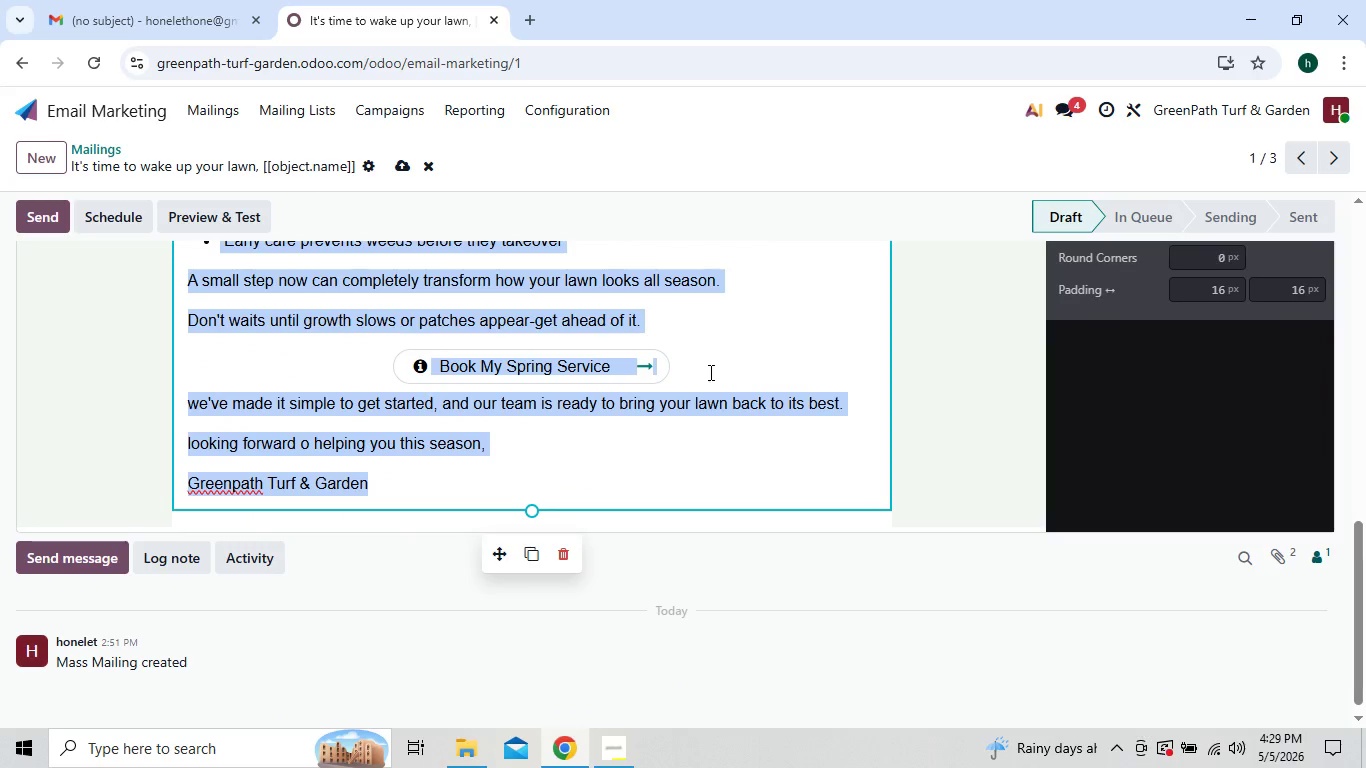 
mouse_move([680, 359])
 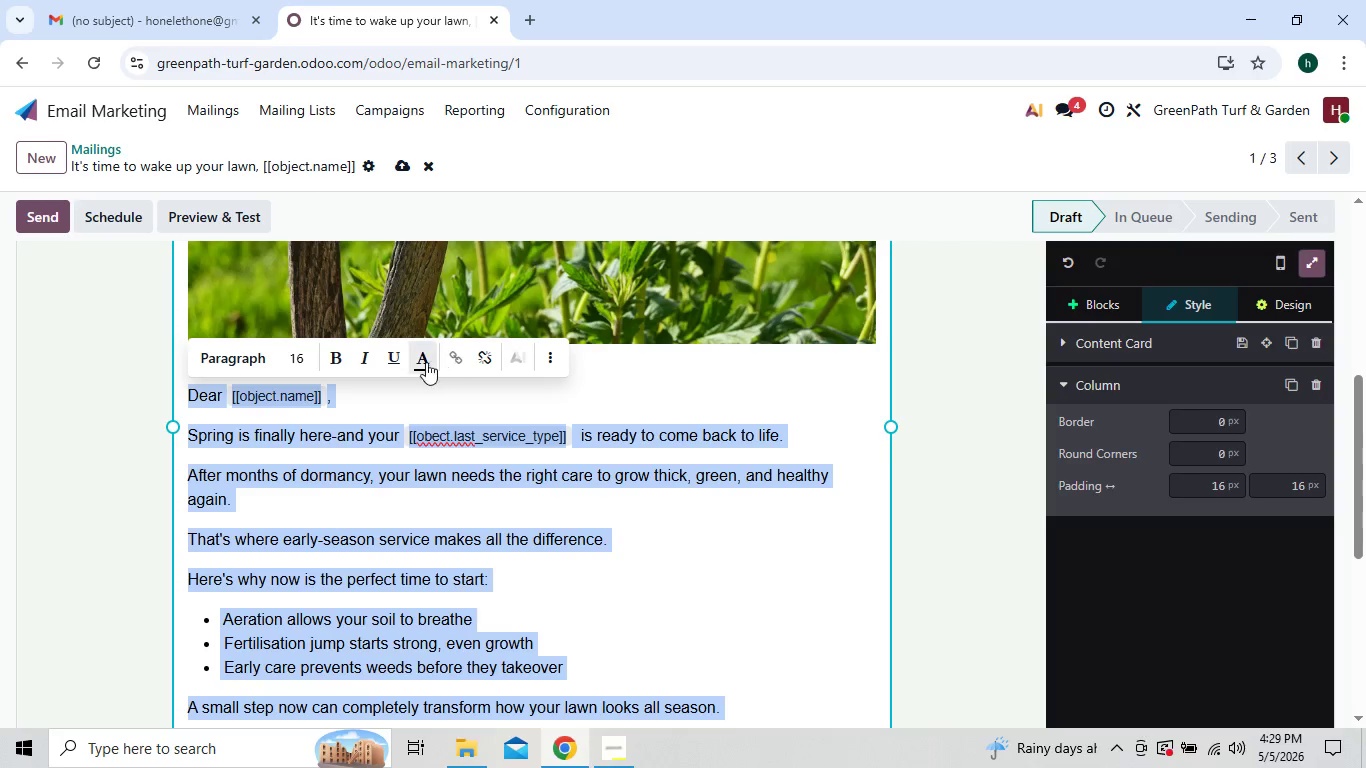 
left_click([424, 362])
 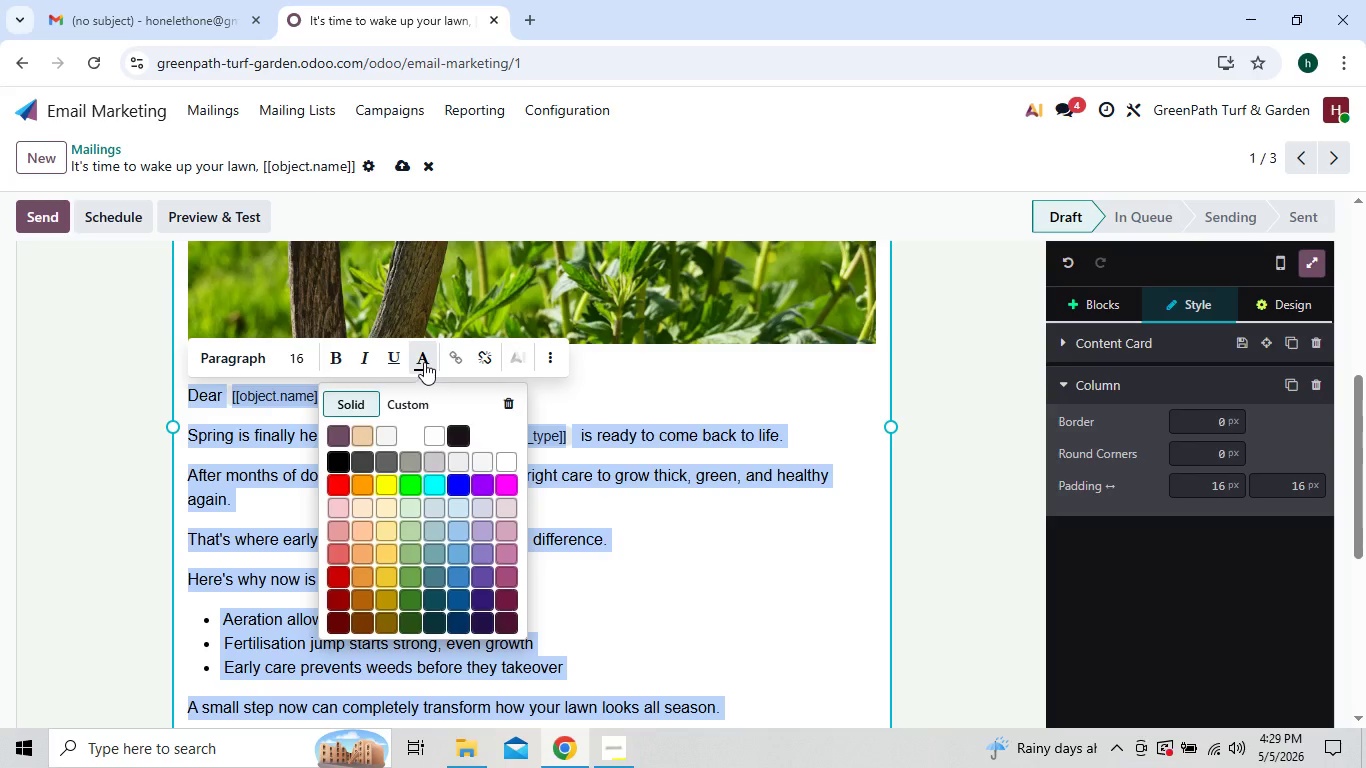 
wait(9.56)
 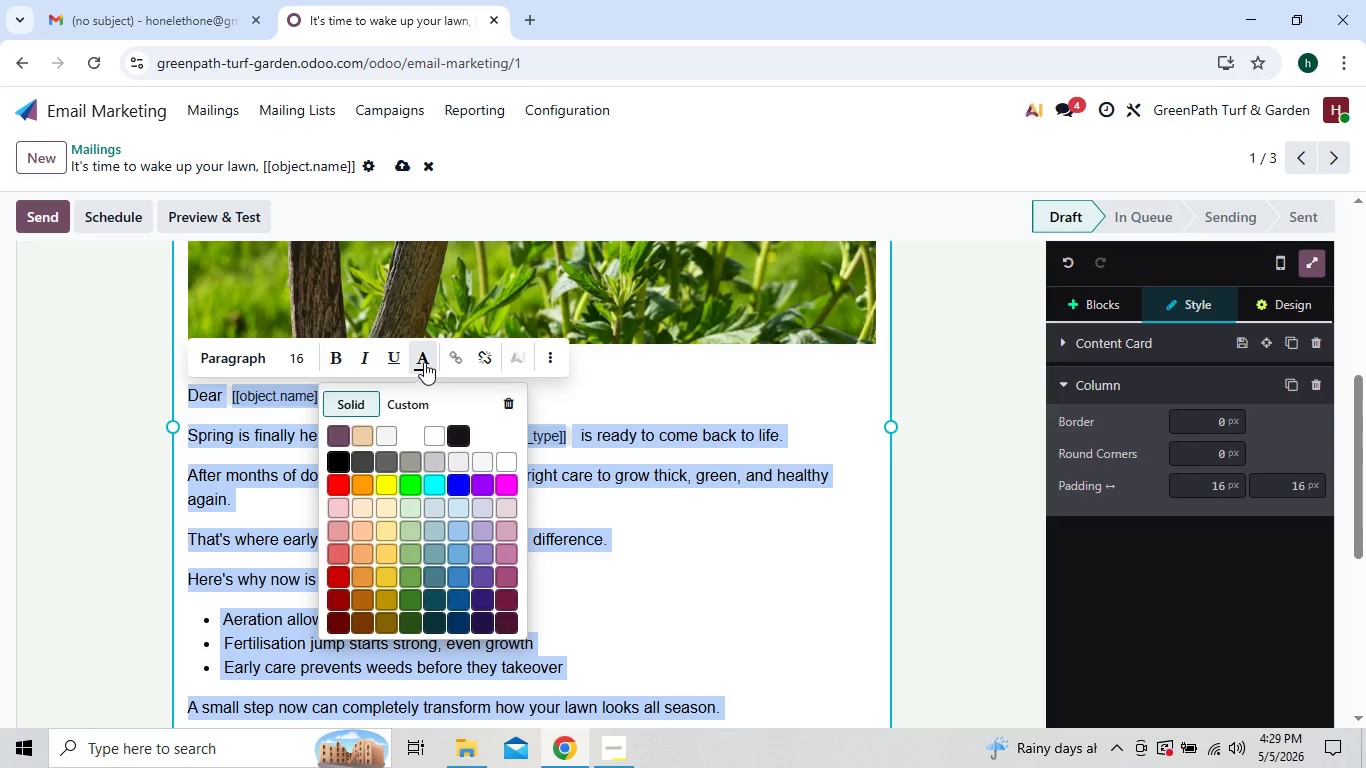 
type(4f)
 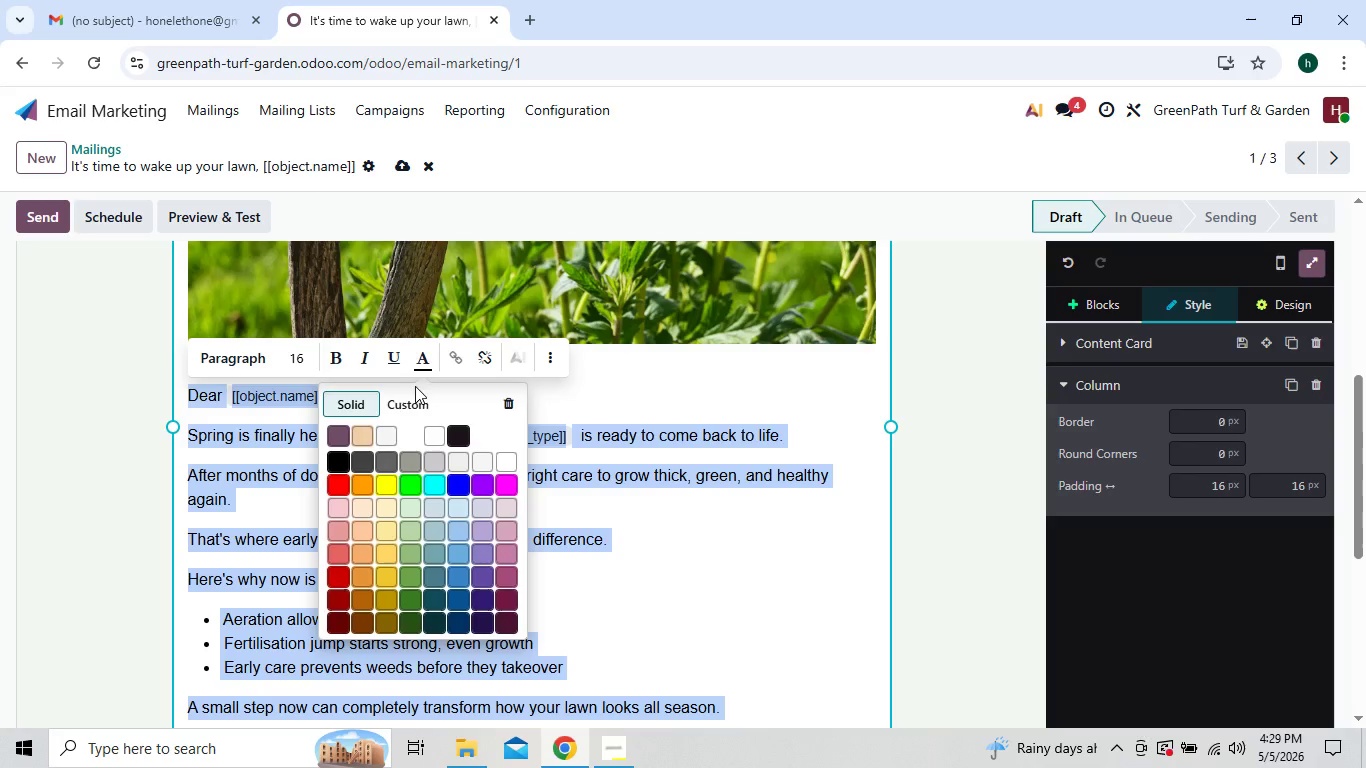 
left_click([405, 403])
 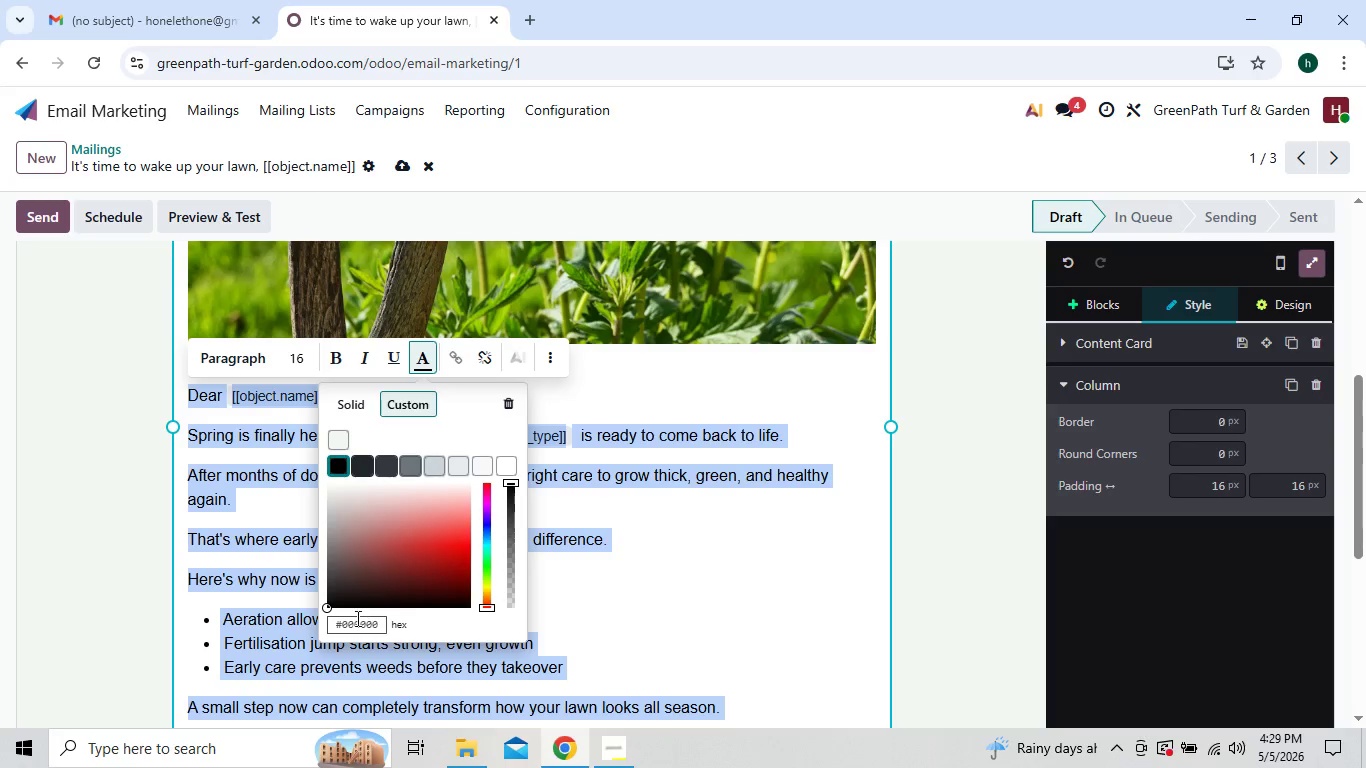 
left_click([356, 621])
 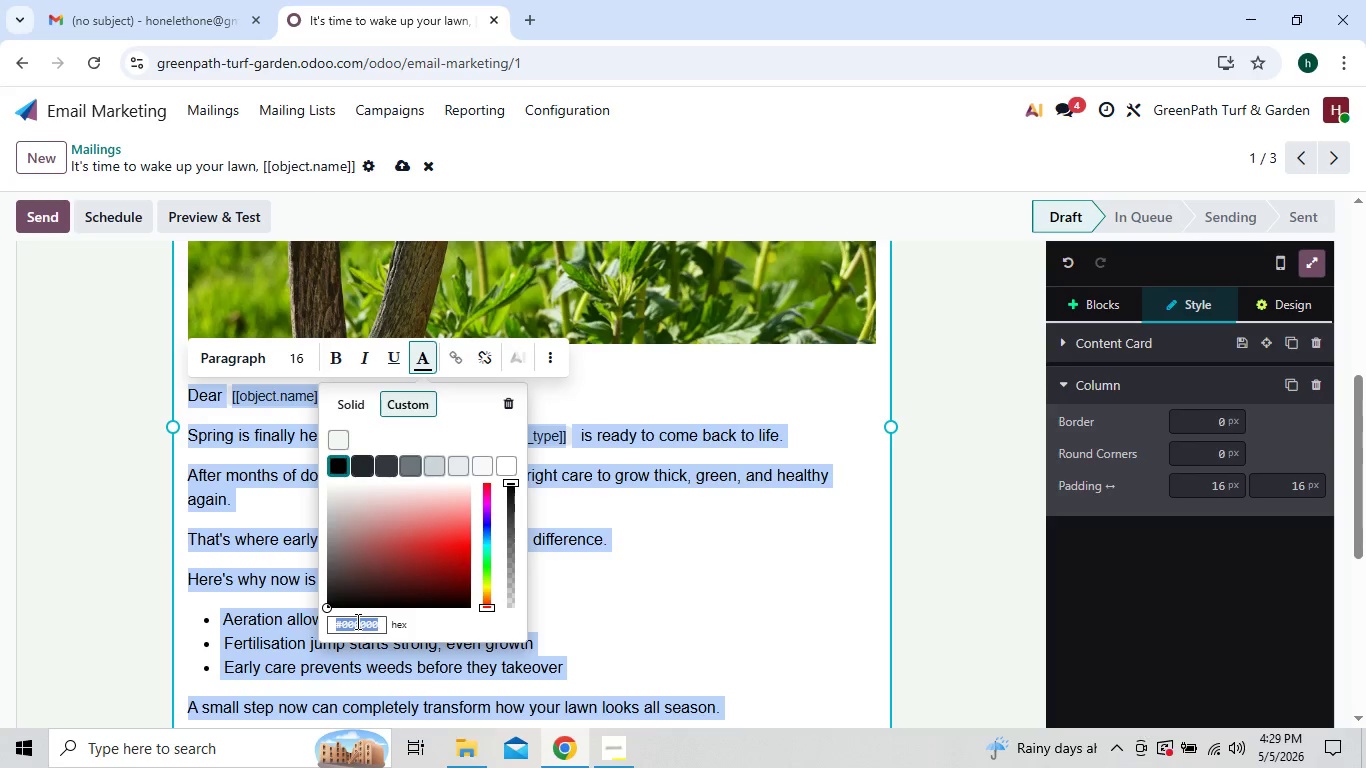 
type(4f4f4f)
 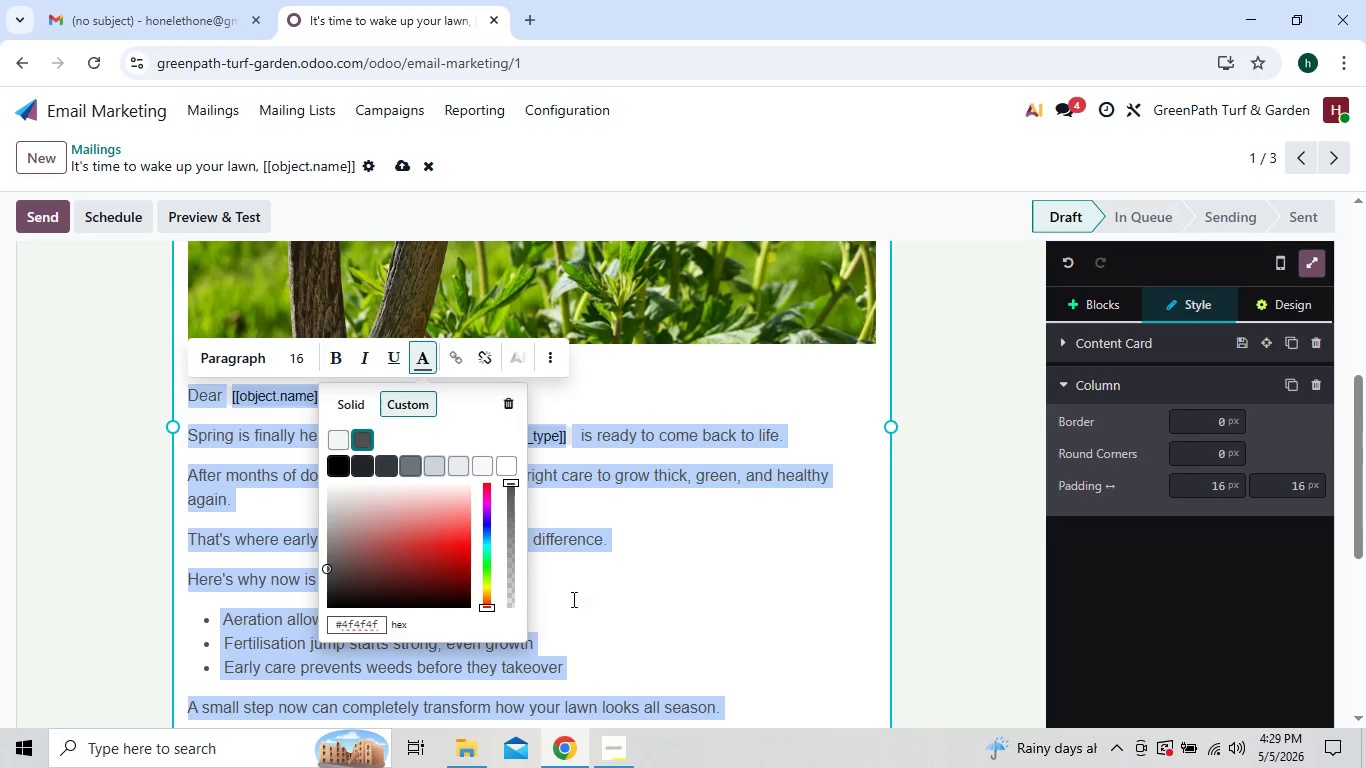 
left_click([601, 601])
 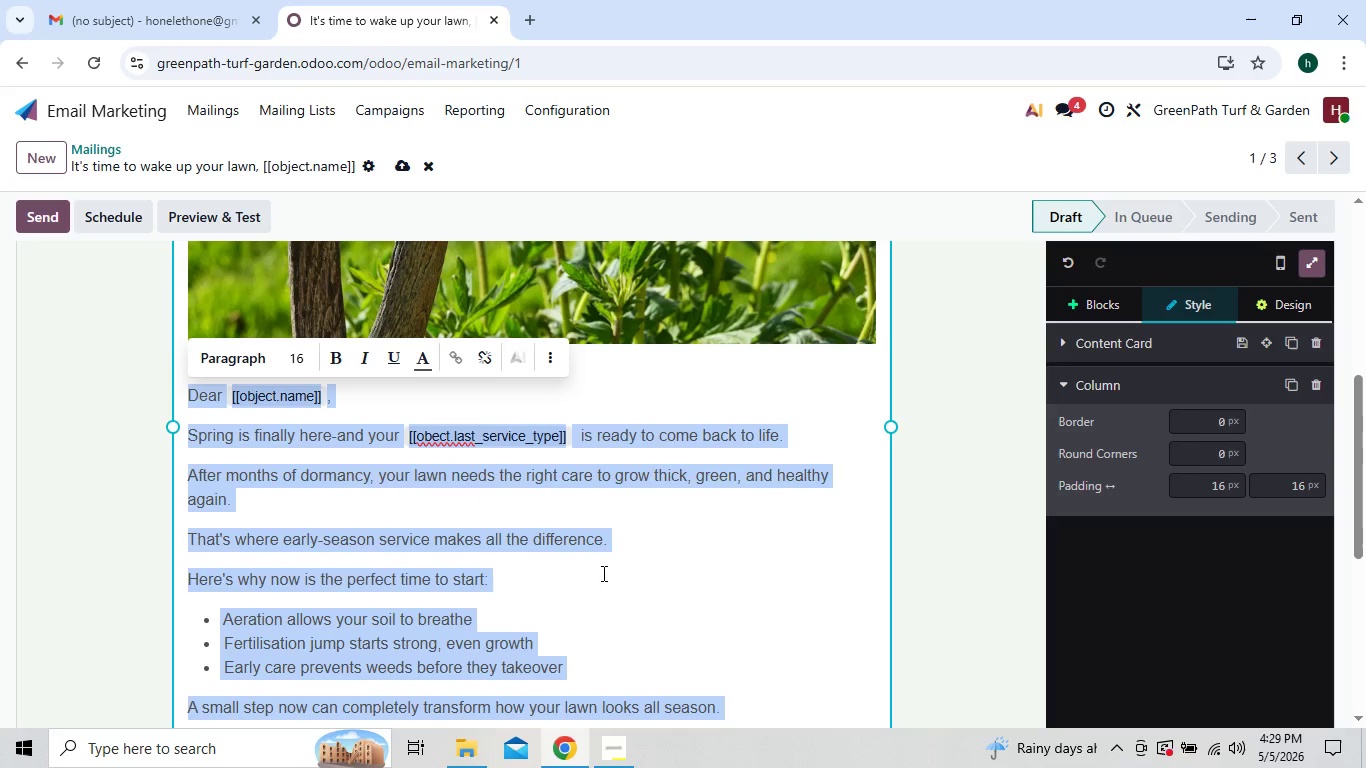 
mouse_move([585, 552])
 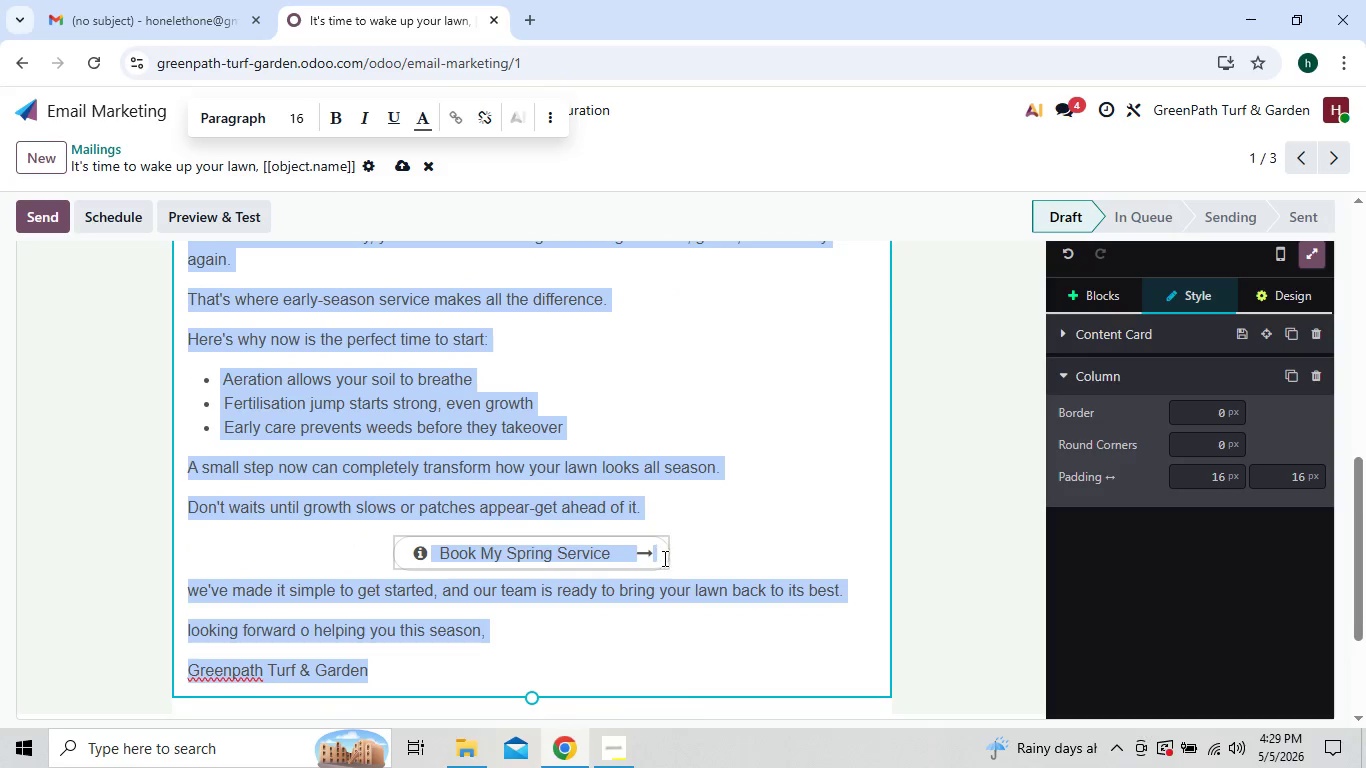 
left_click([663, 557])
 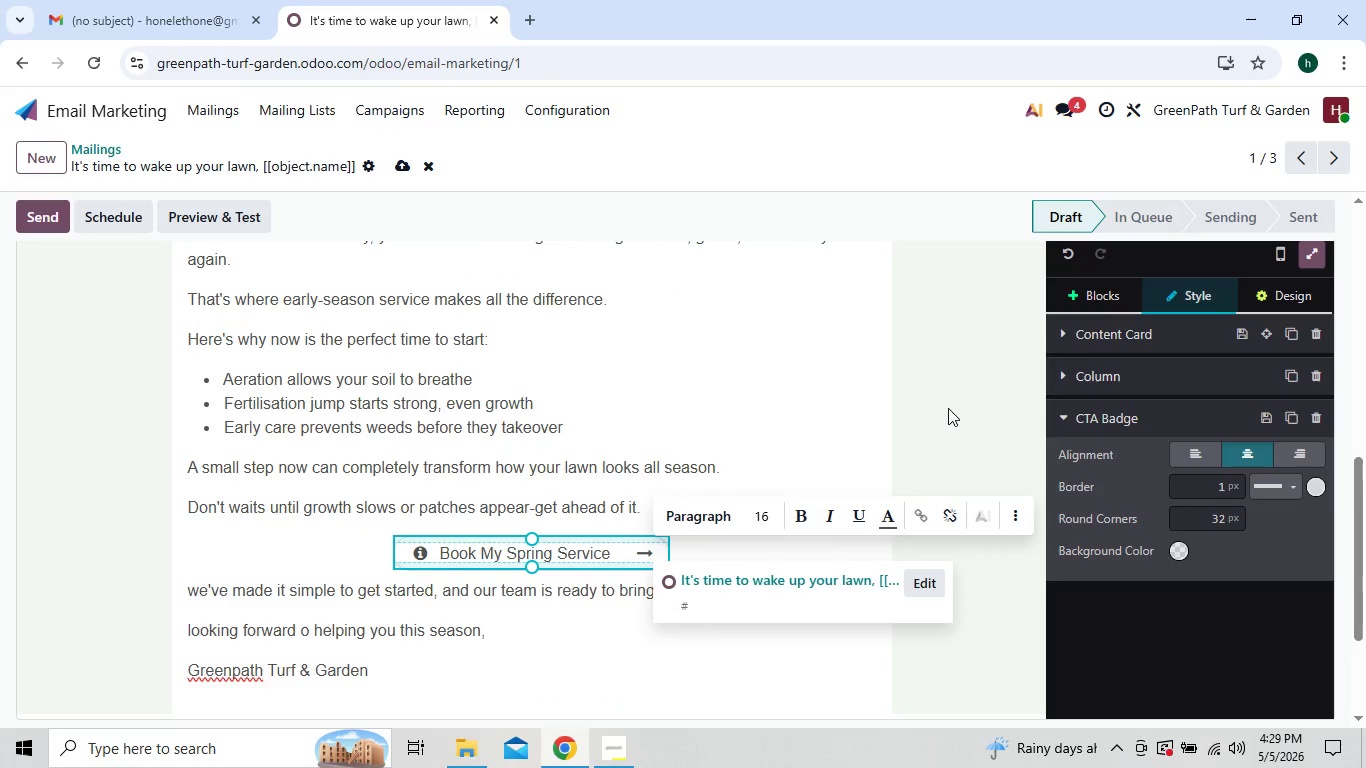 
wait(5.62)
 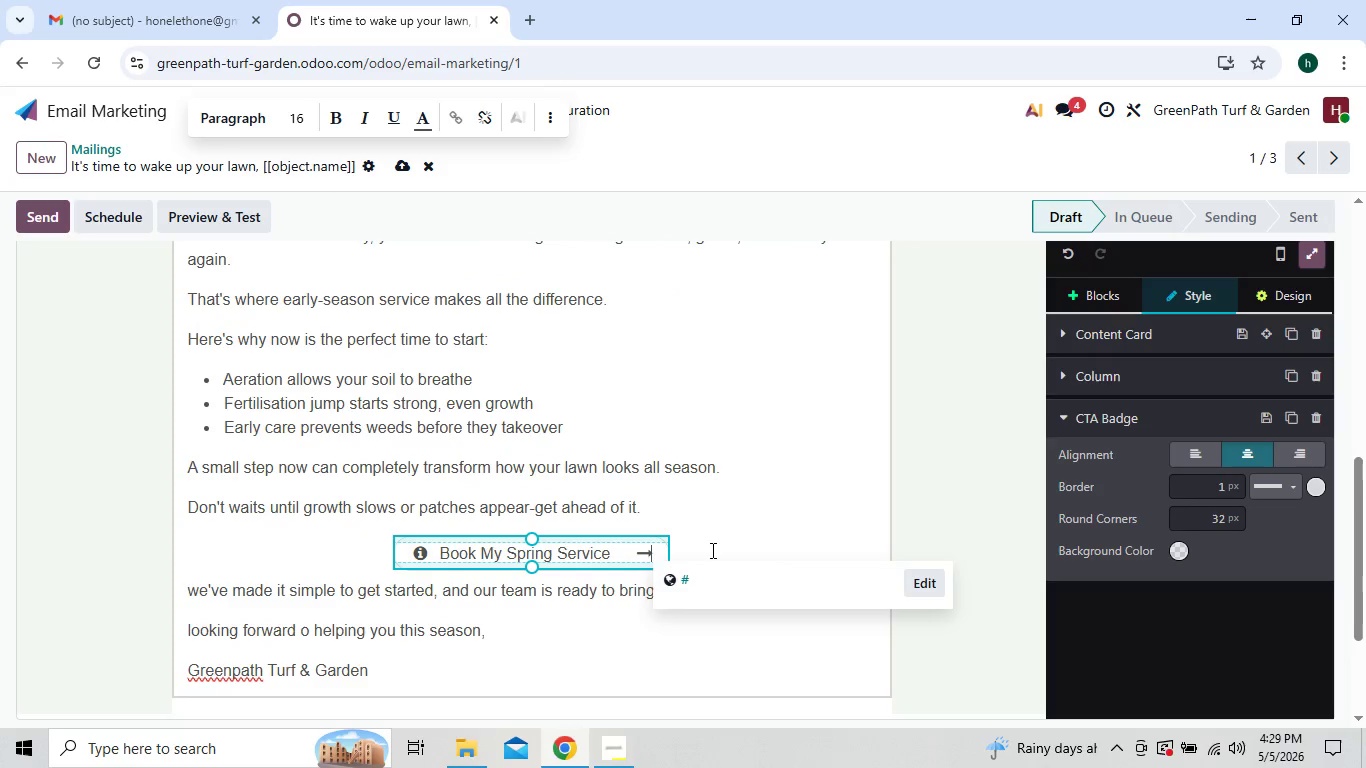 
left_click([1260, 295])
 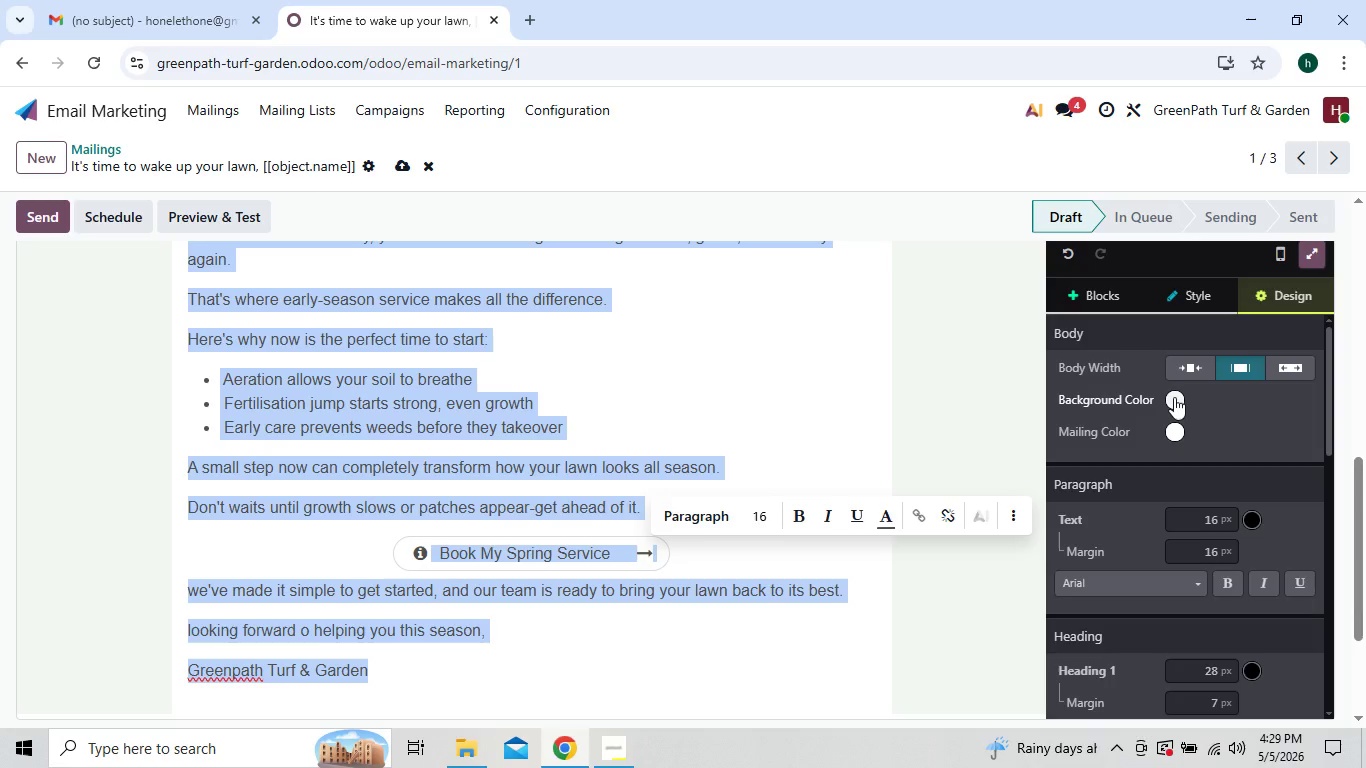 
left_click([1174, 397])
 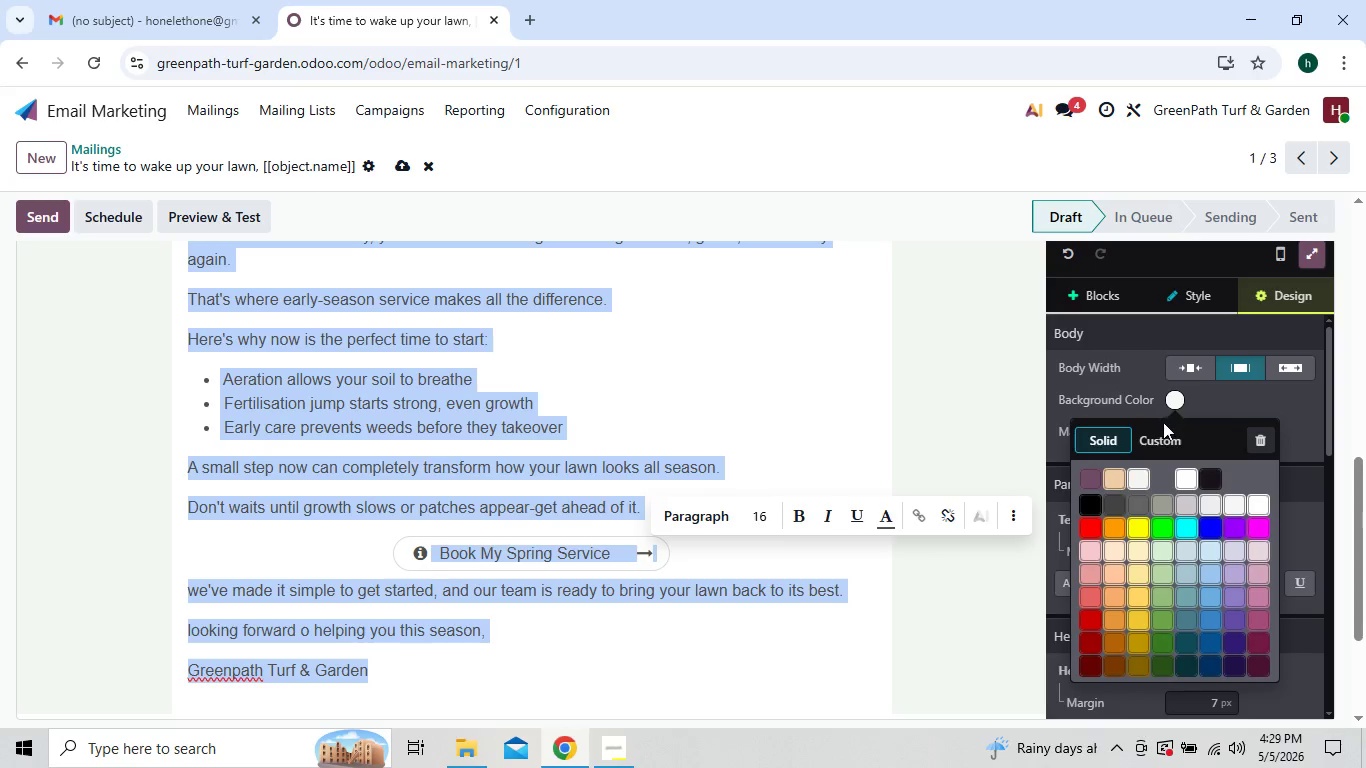 
left_click([1160, 432])
 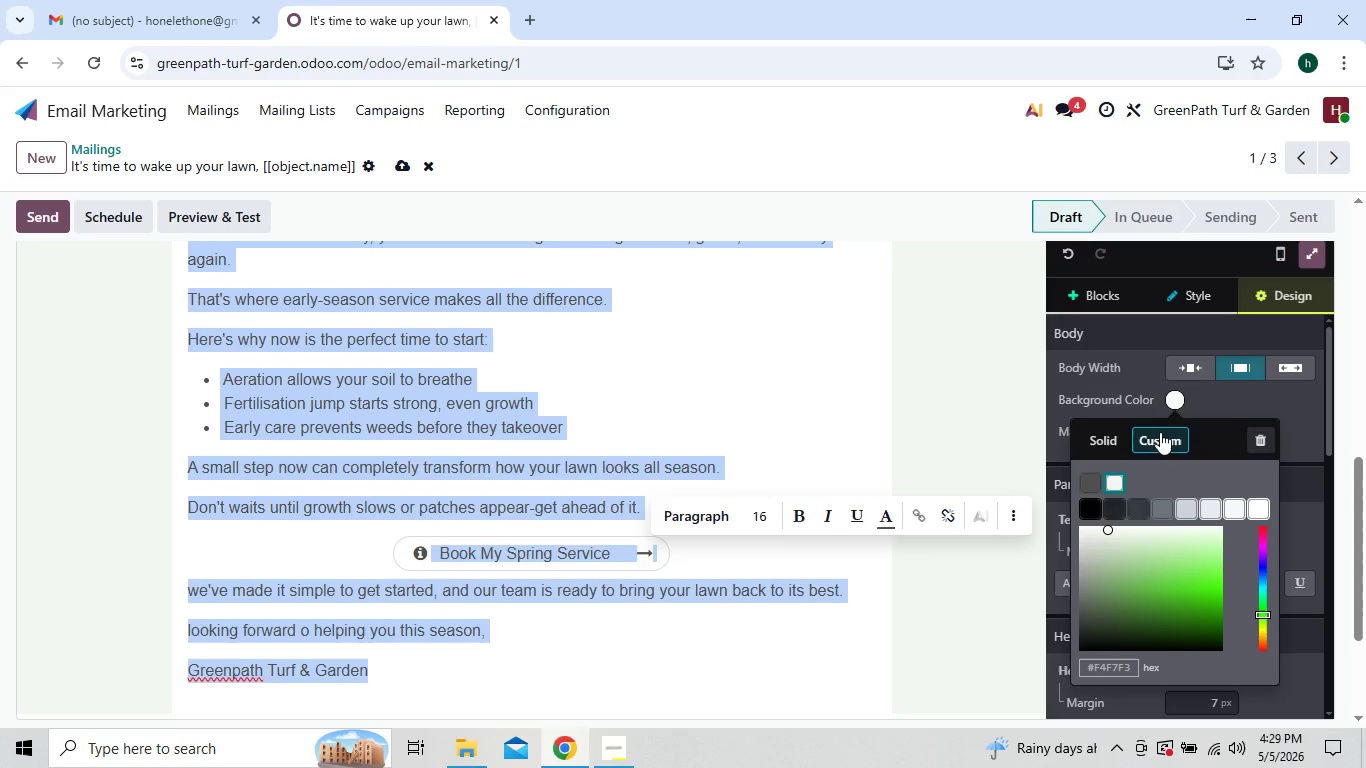 
wait(11.03)
 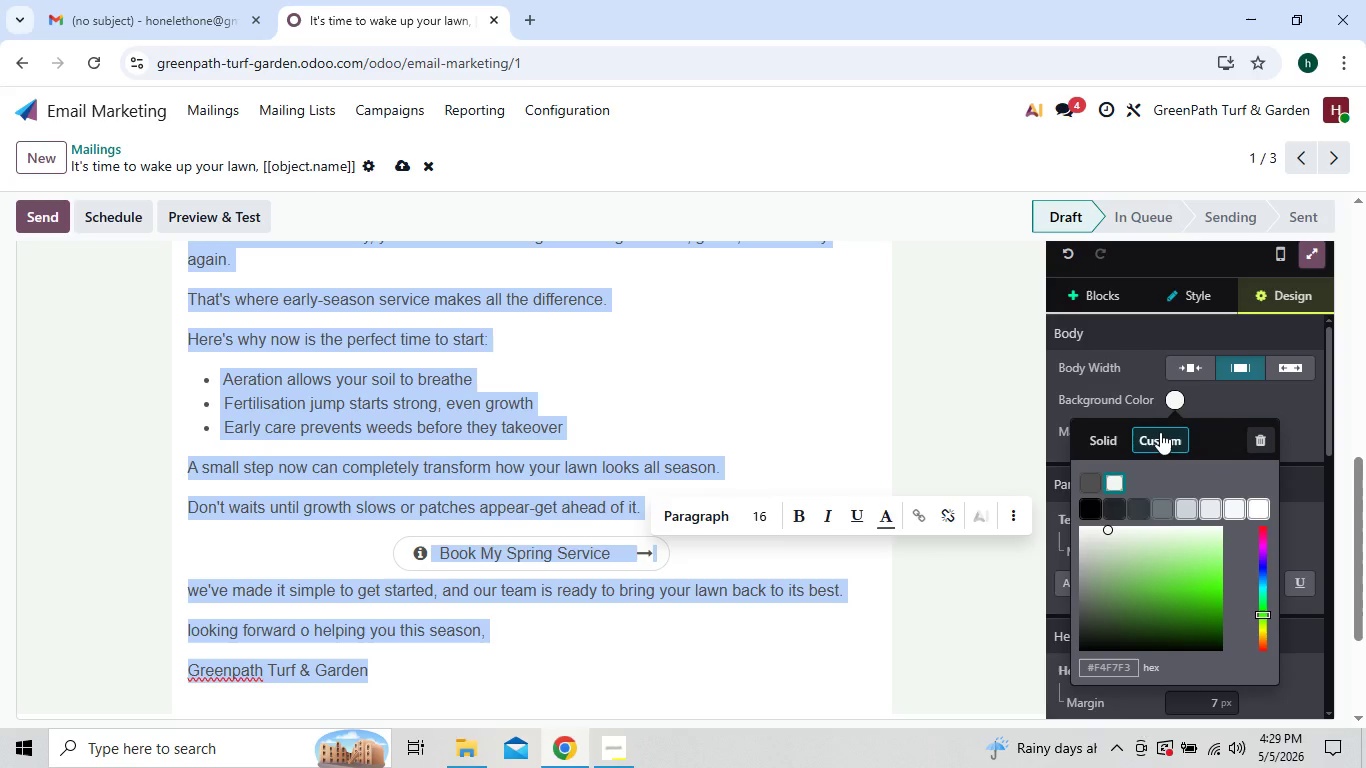 
key(F)
 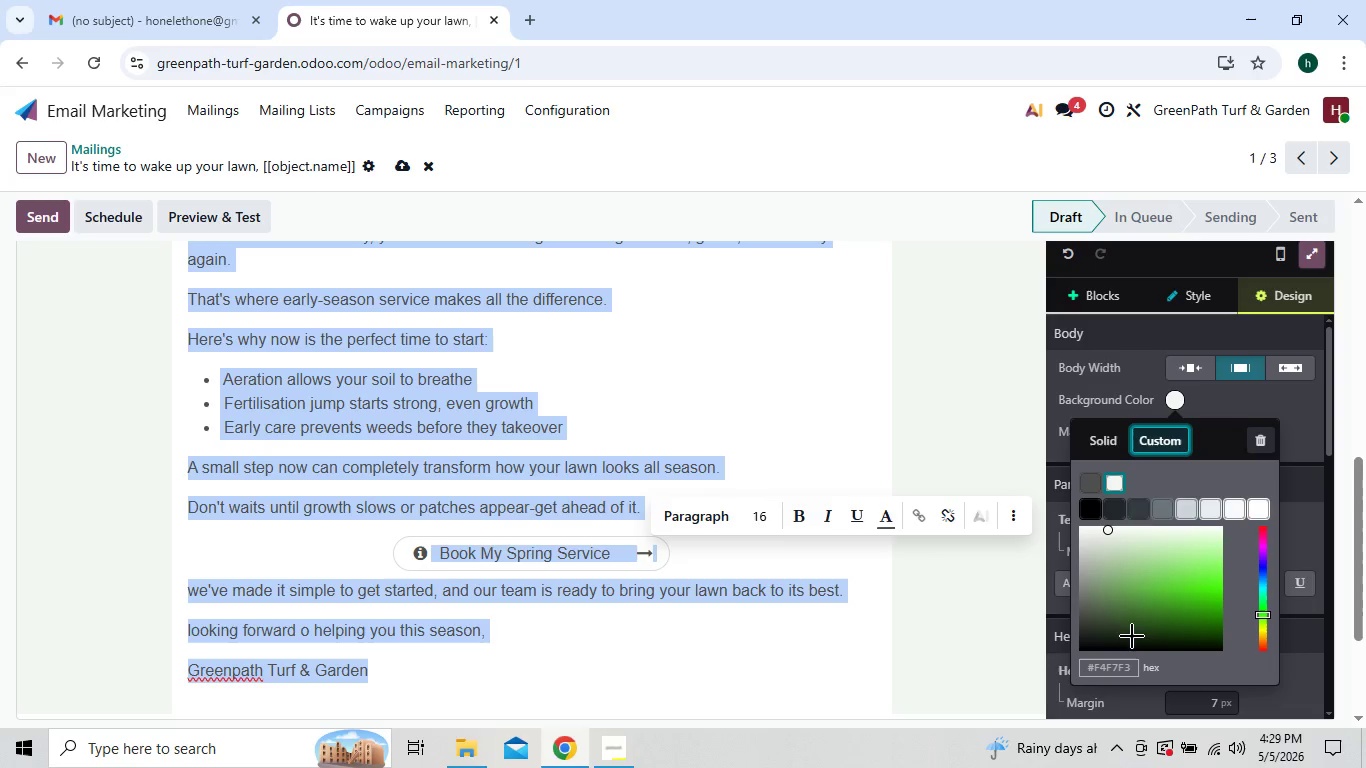 
left_click([1122, 663])
 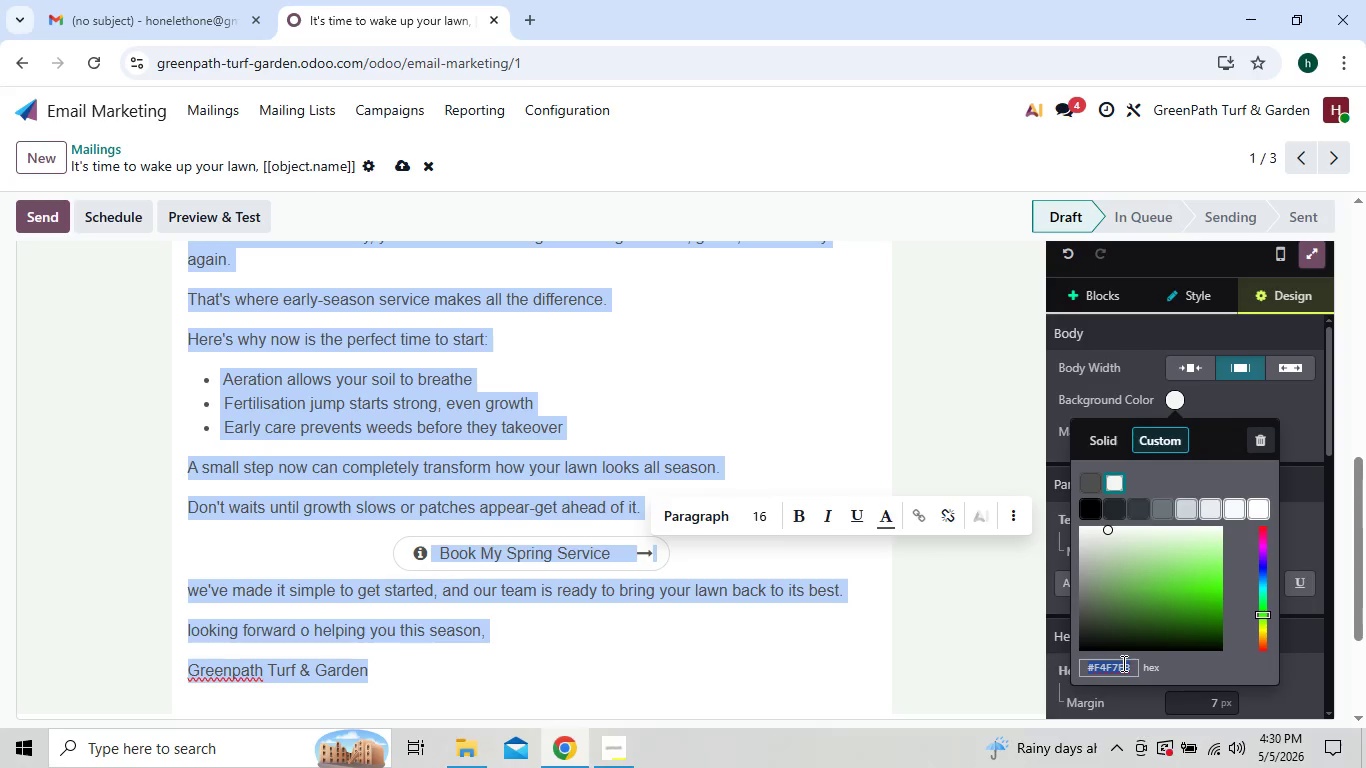 
type(f55)
key(Backspace)
 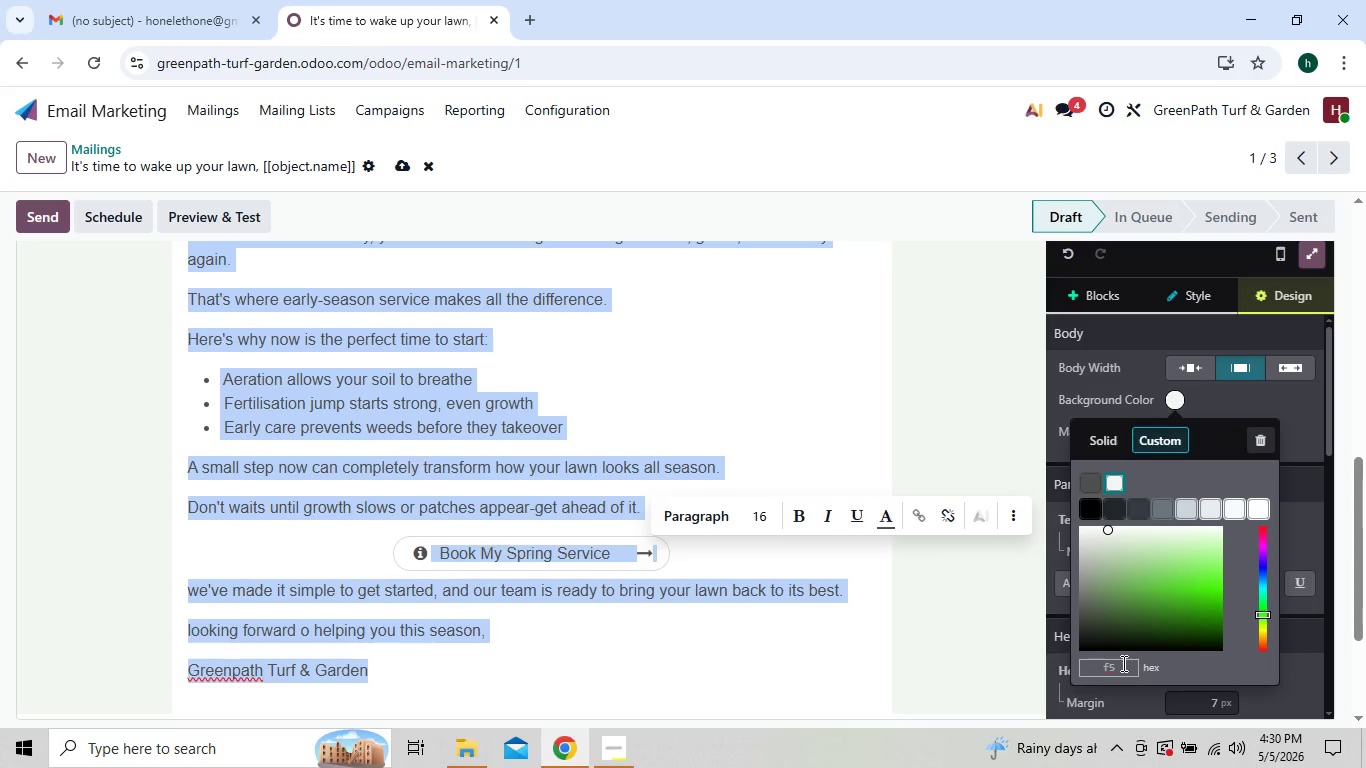 
type(f7)
 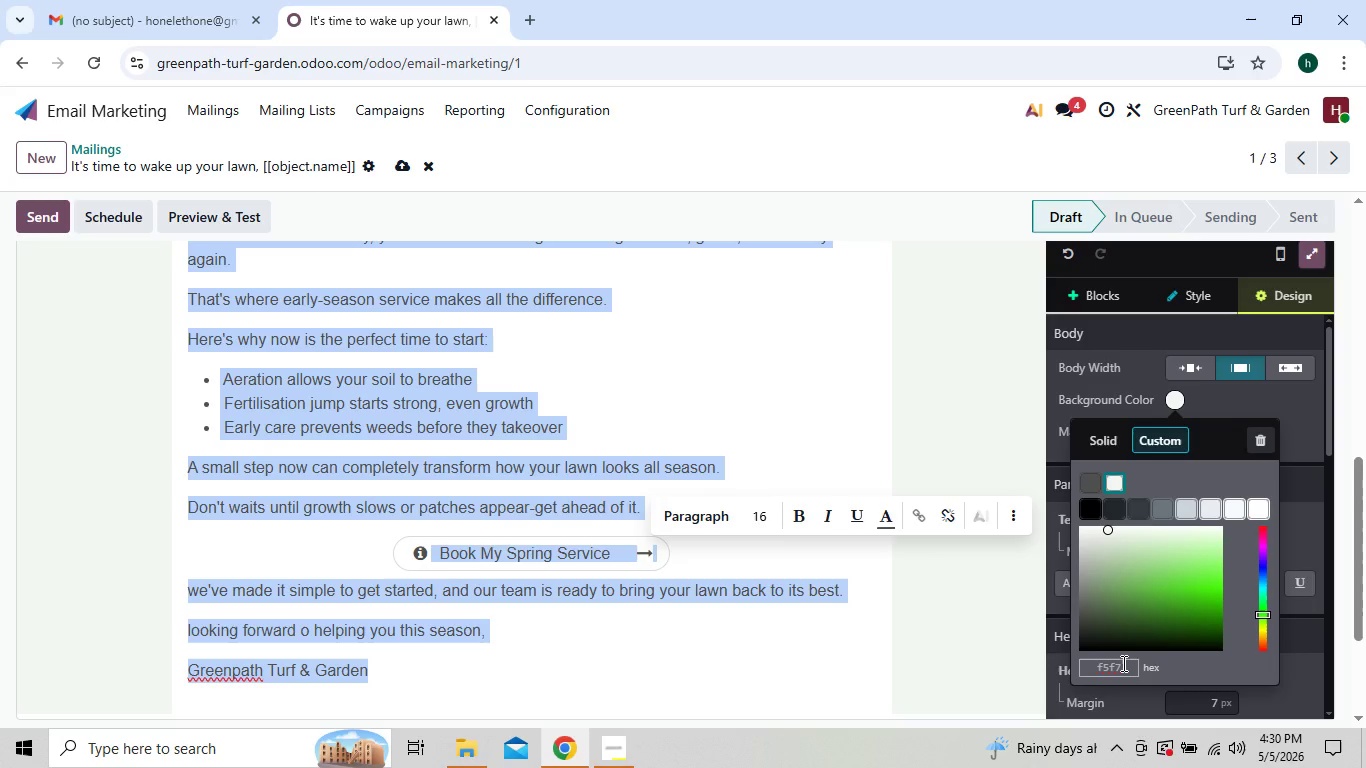 
wait(5.16)
 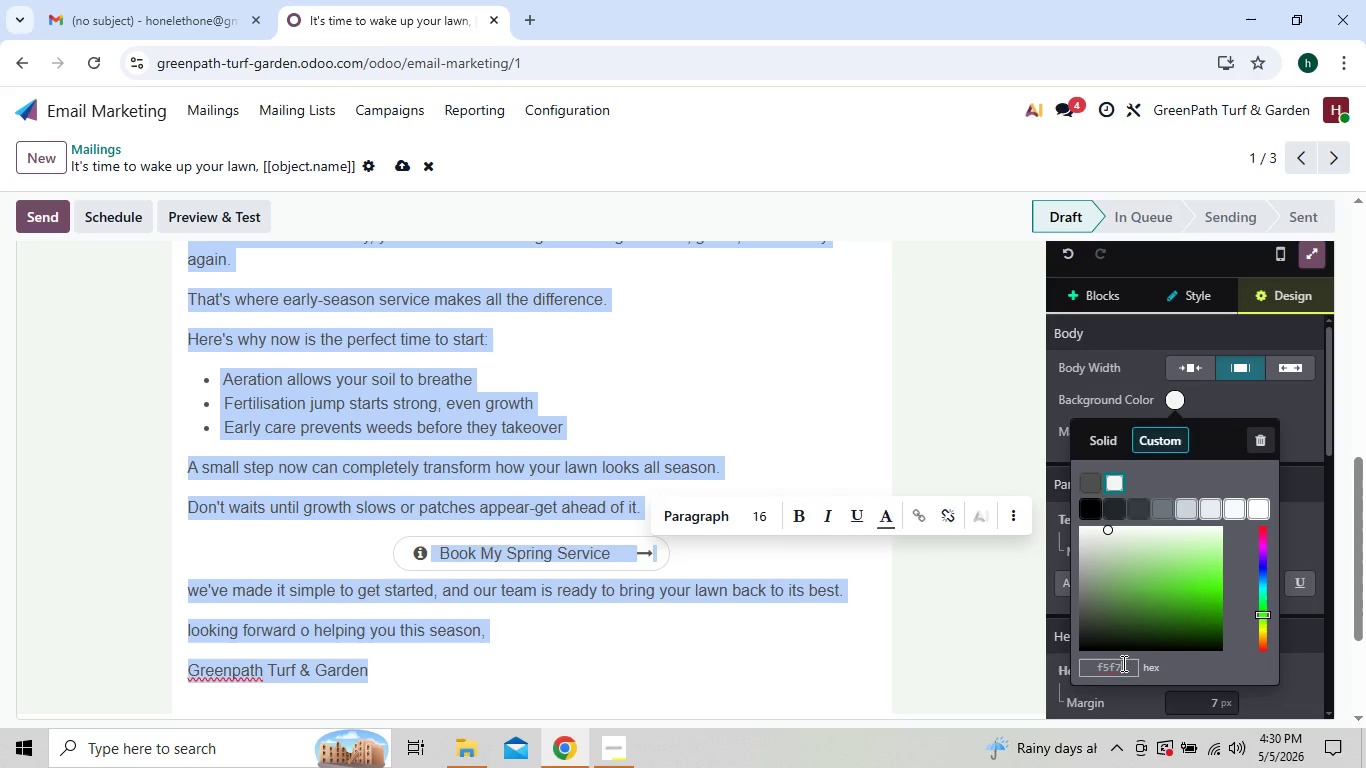 
type(f4)
 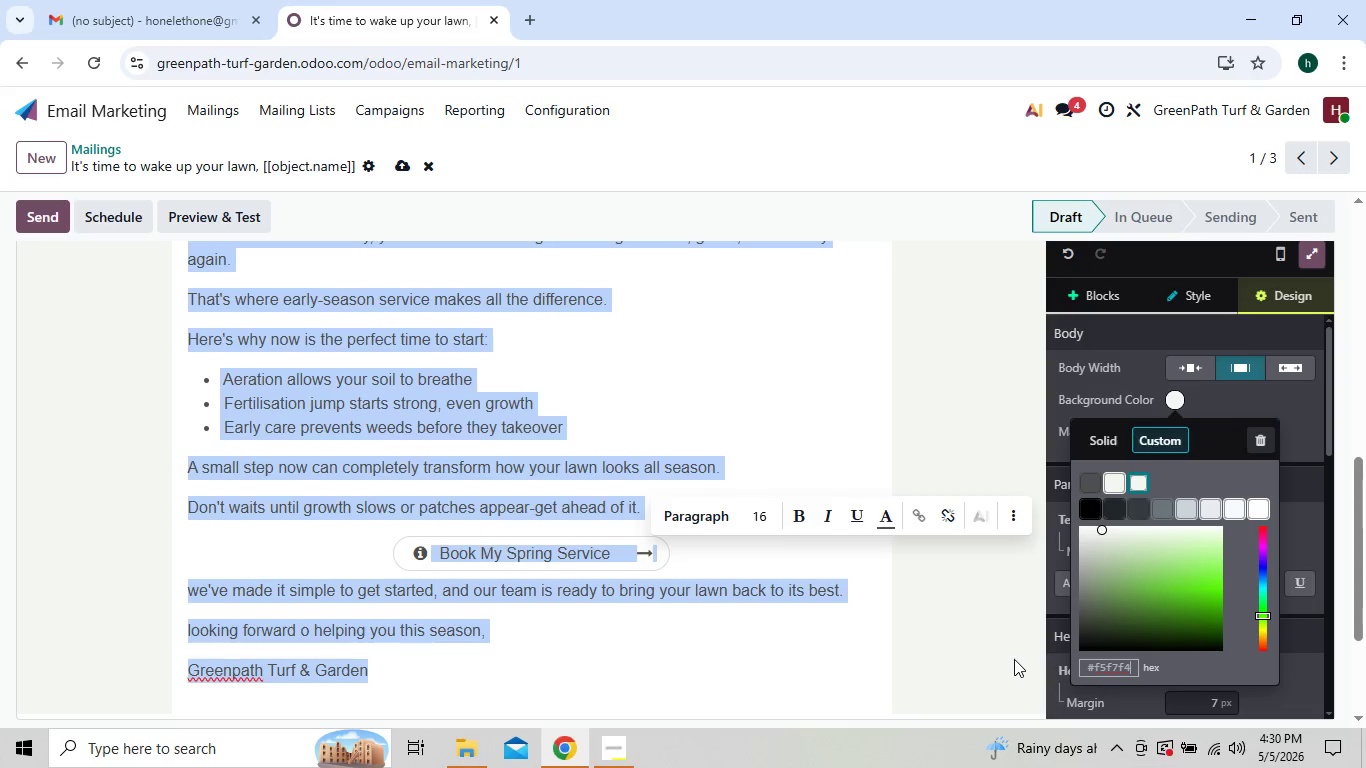 
left_click([959, 641])
 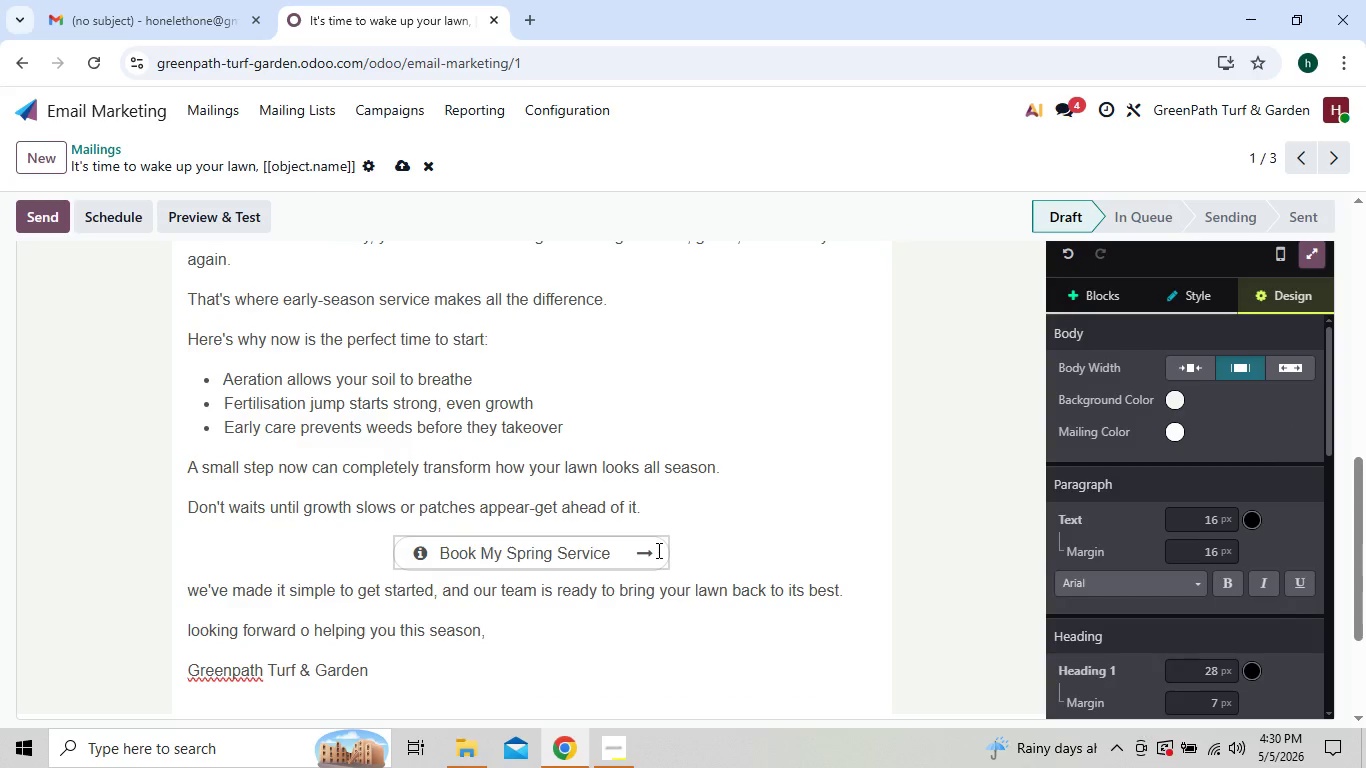 
left_click([660, 551])
 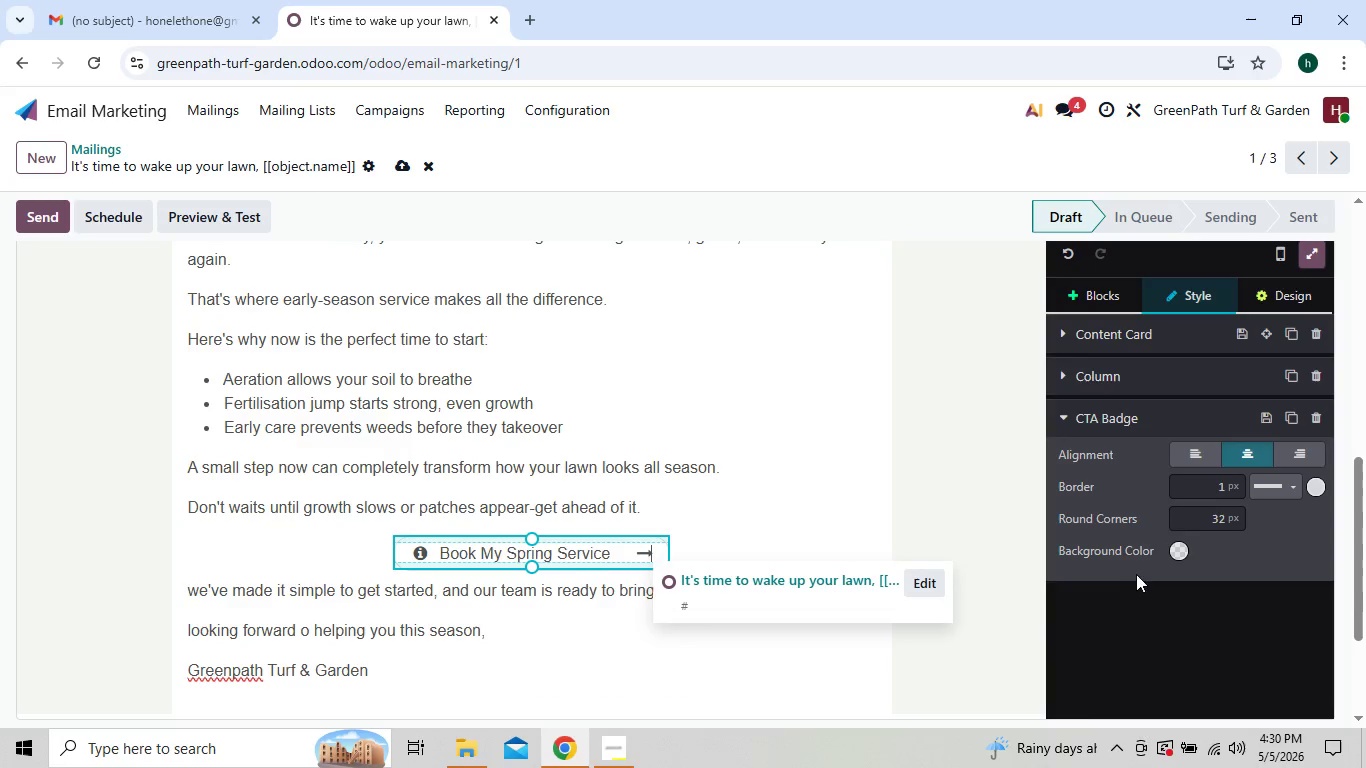 
left_click([1179, 550])
 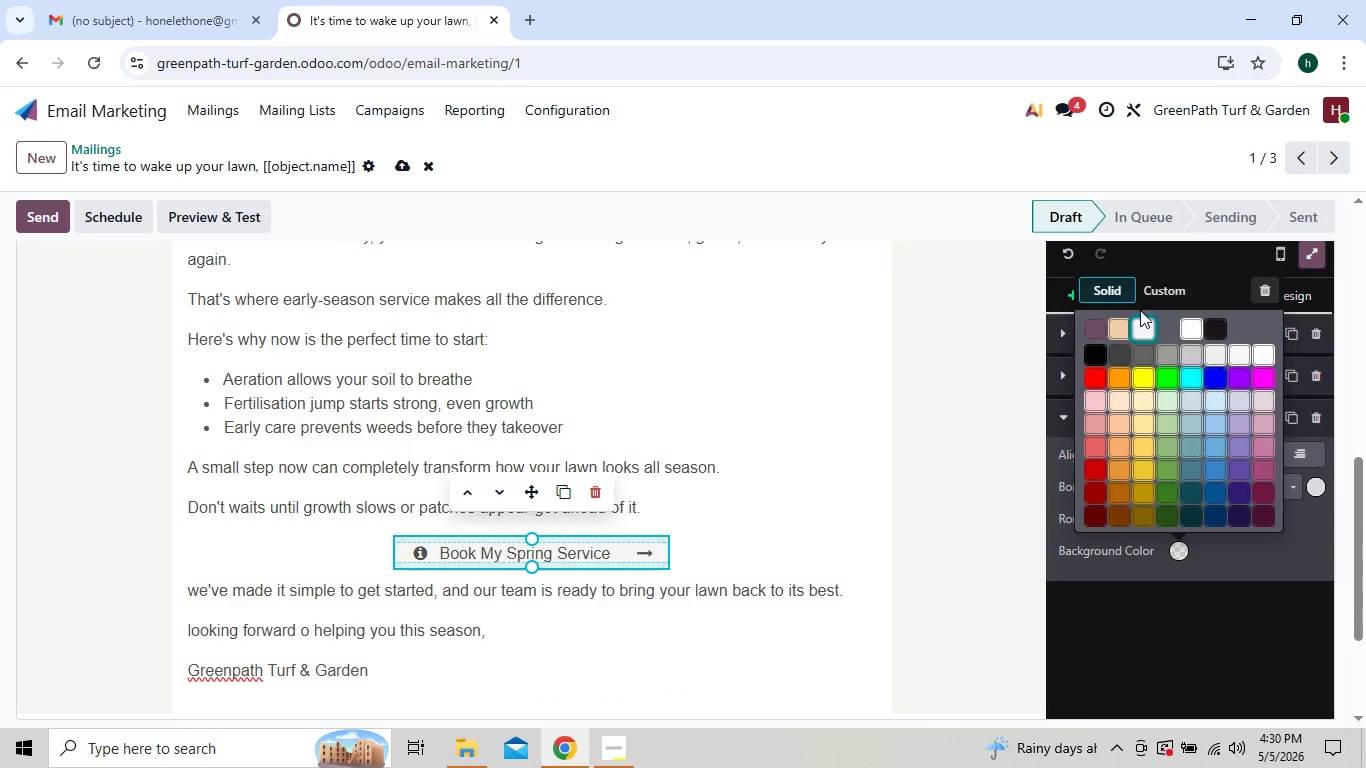 
left_click([1148, 293])
 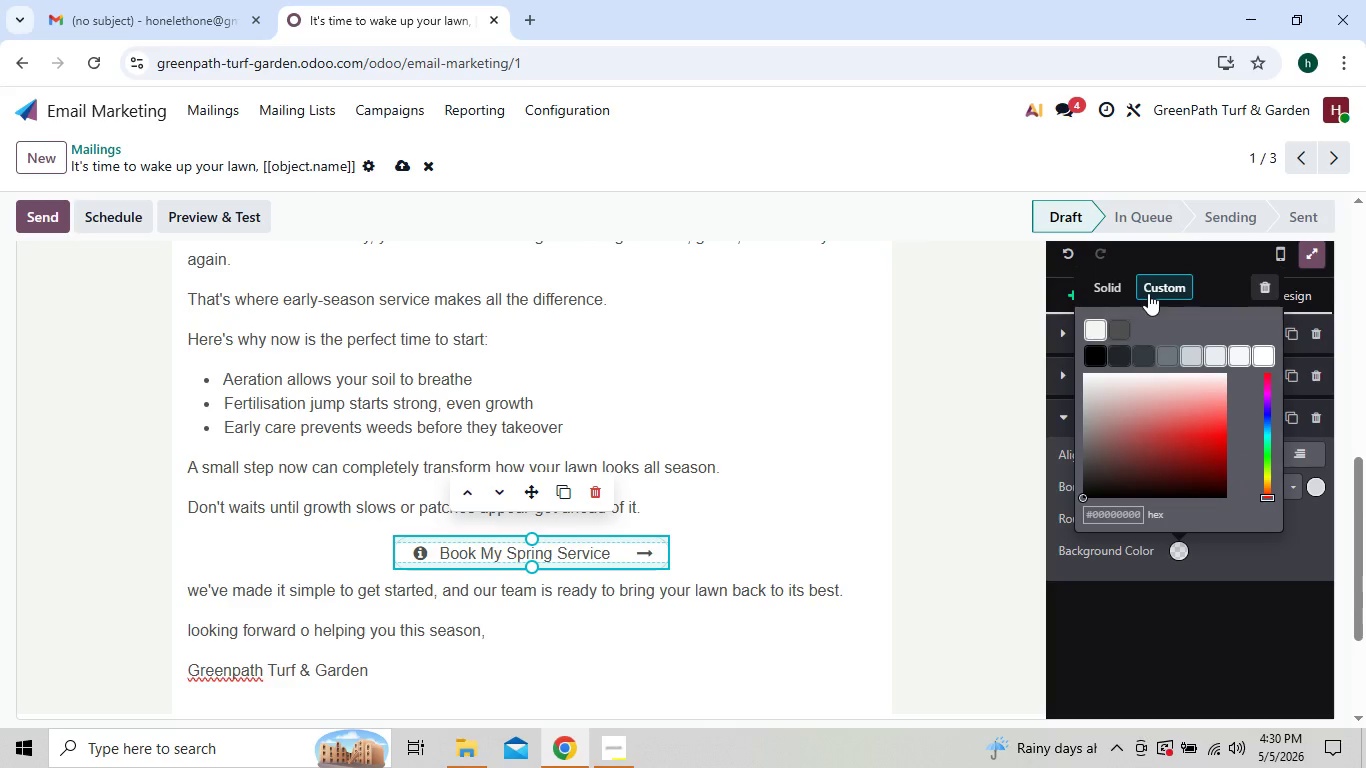 
wait(7.83)
 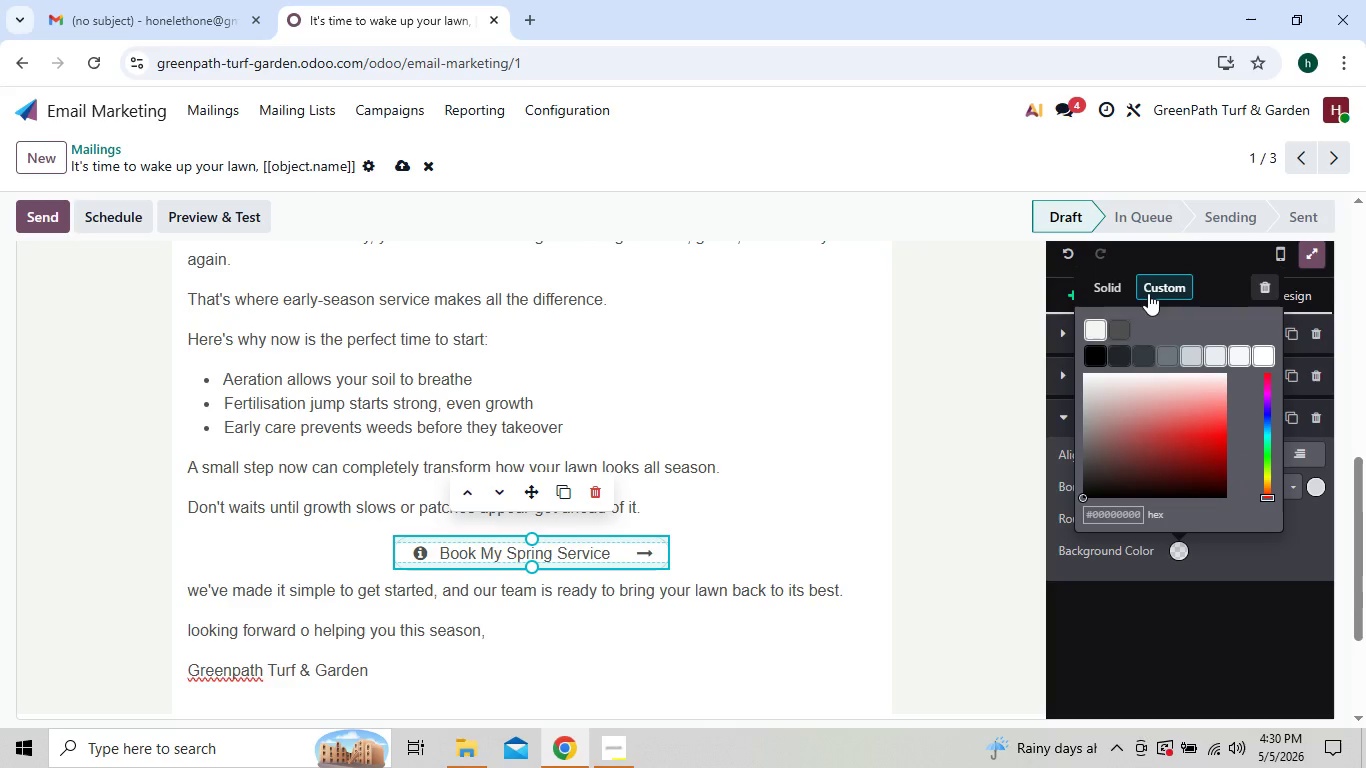 
key(2)
 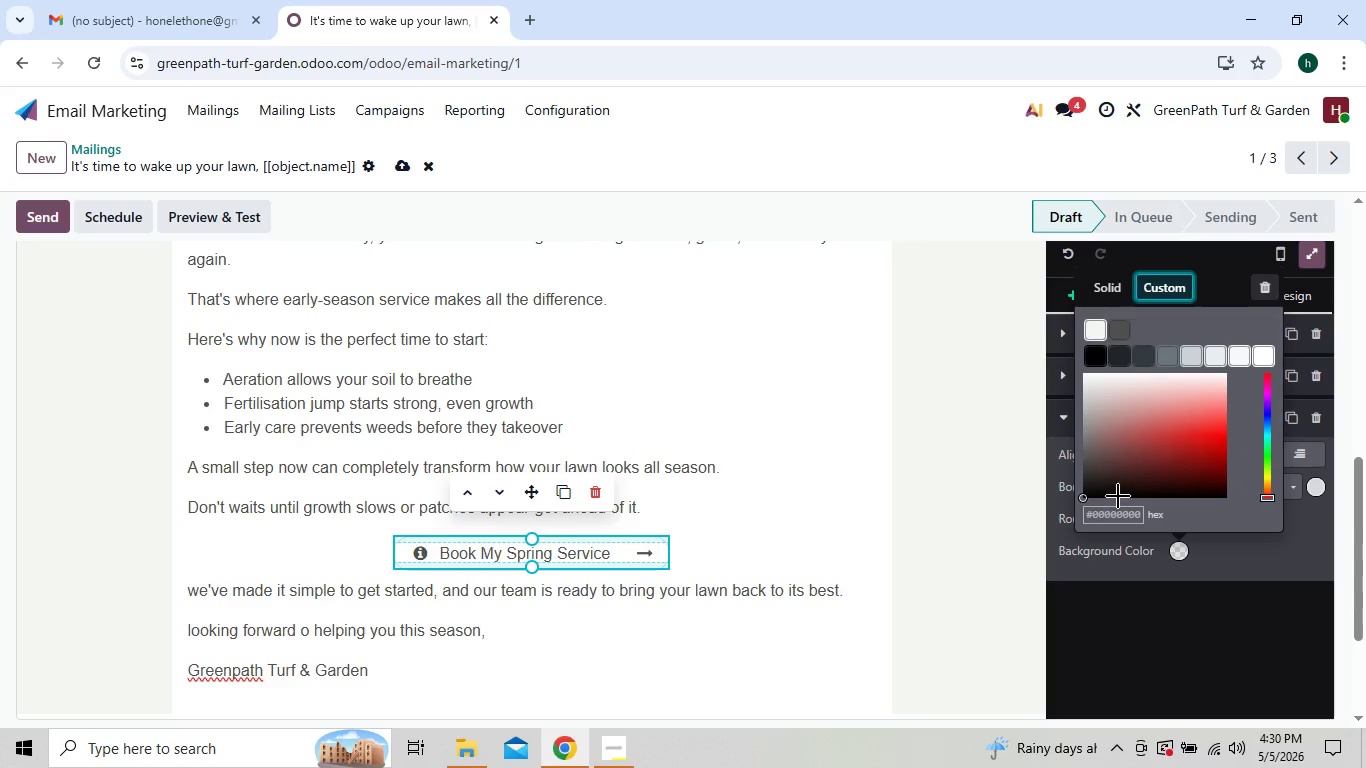 
left_click([1117, 516])
 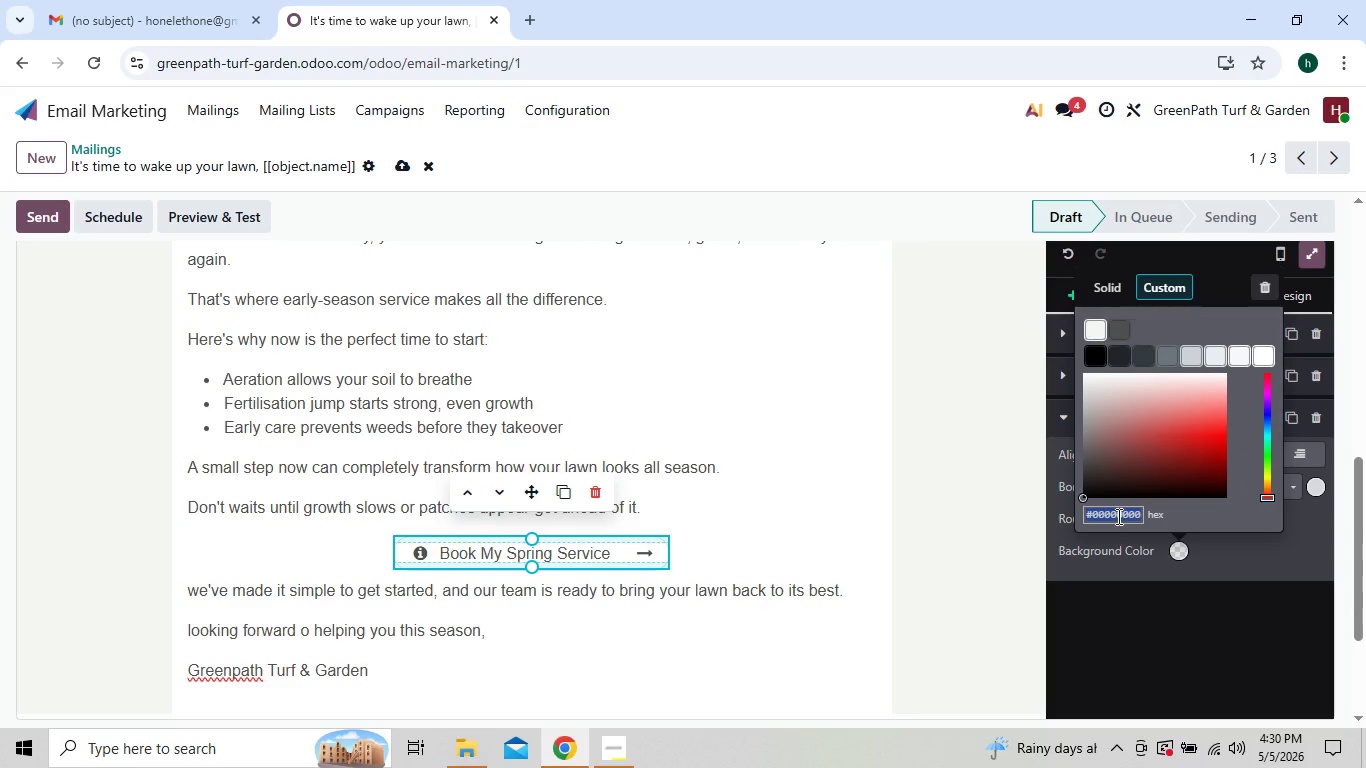 
type(2e)
 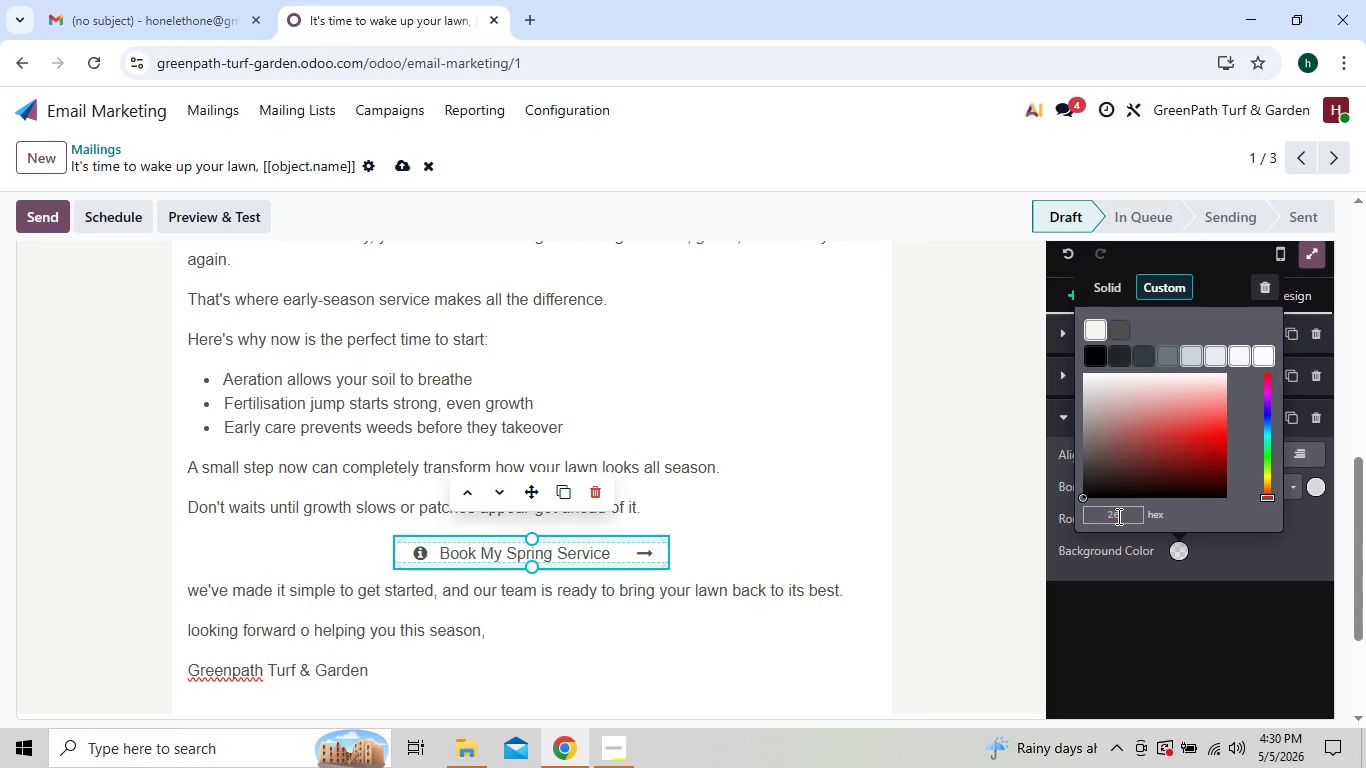 
wait(5.05)
 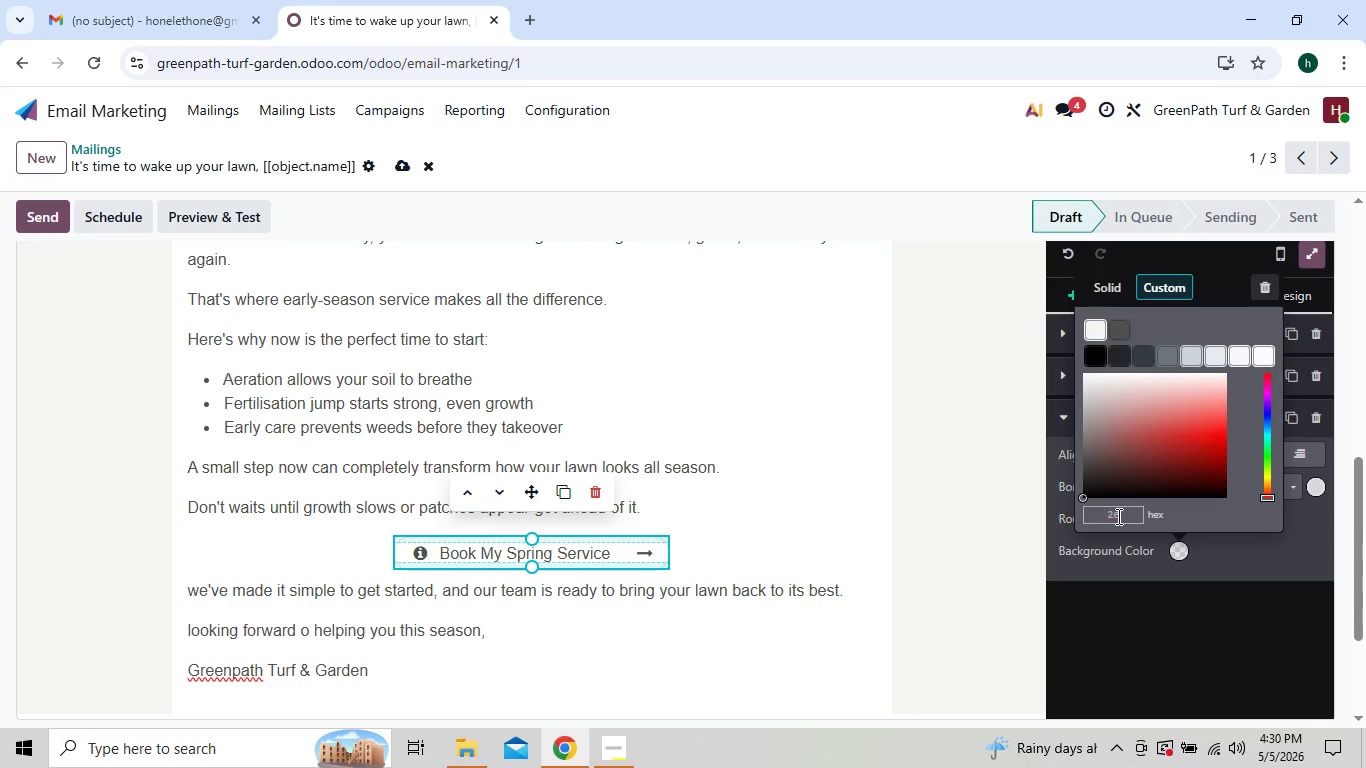 
type(7d)
 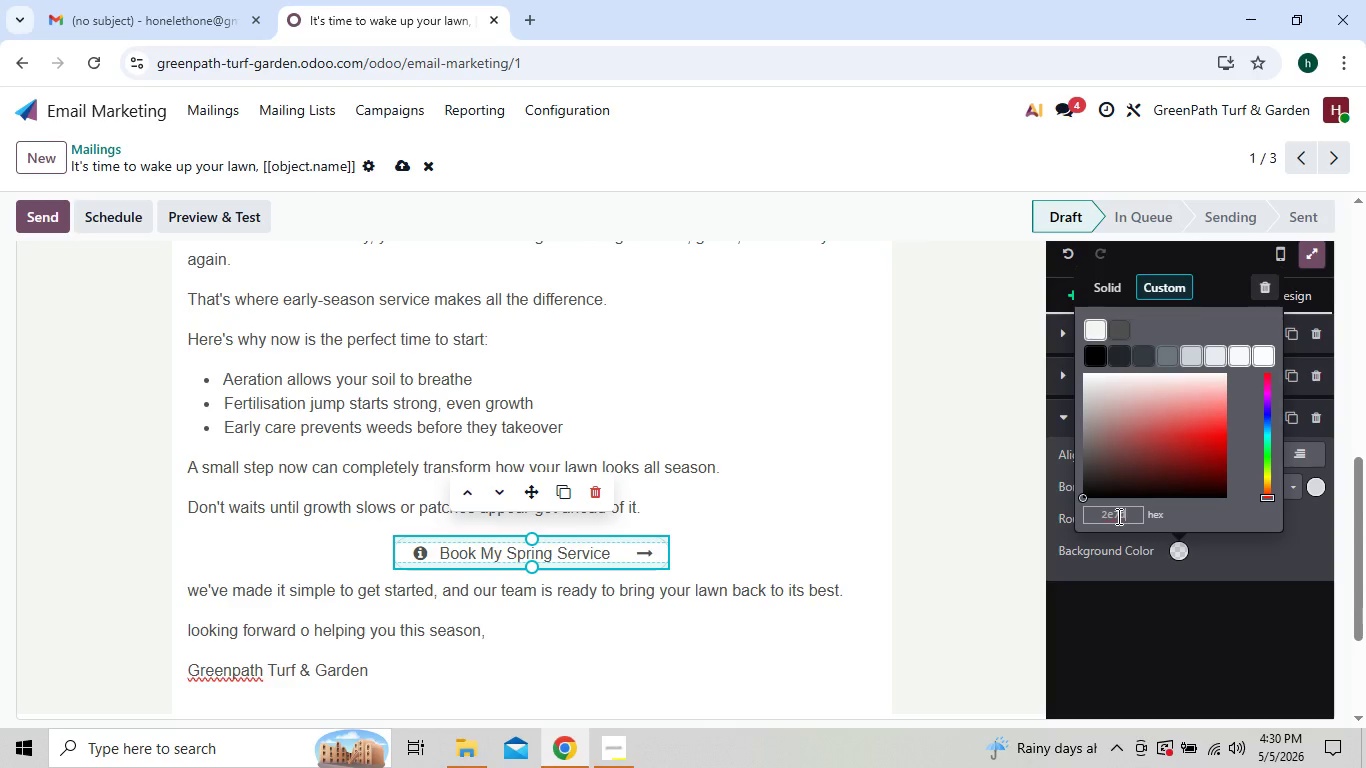 
type(32)
 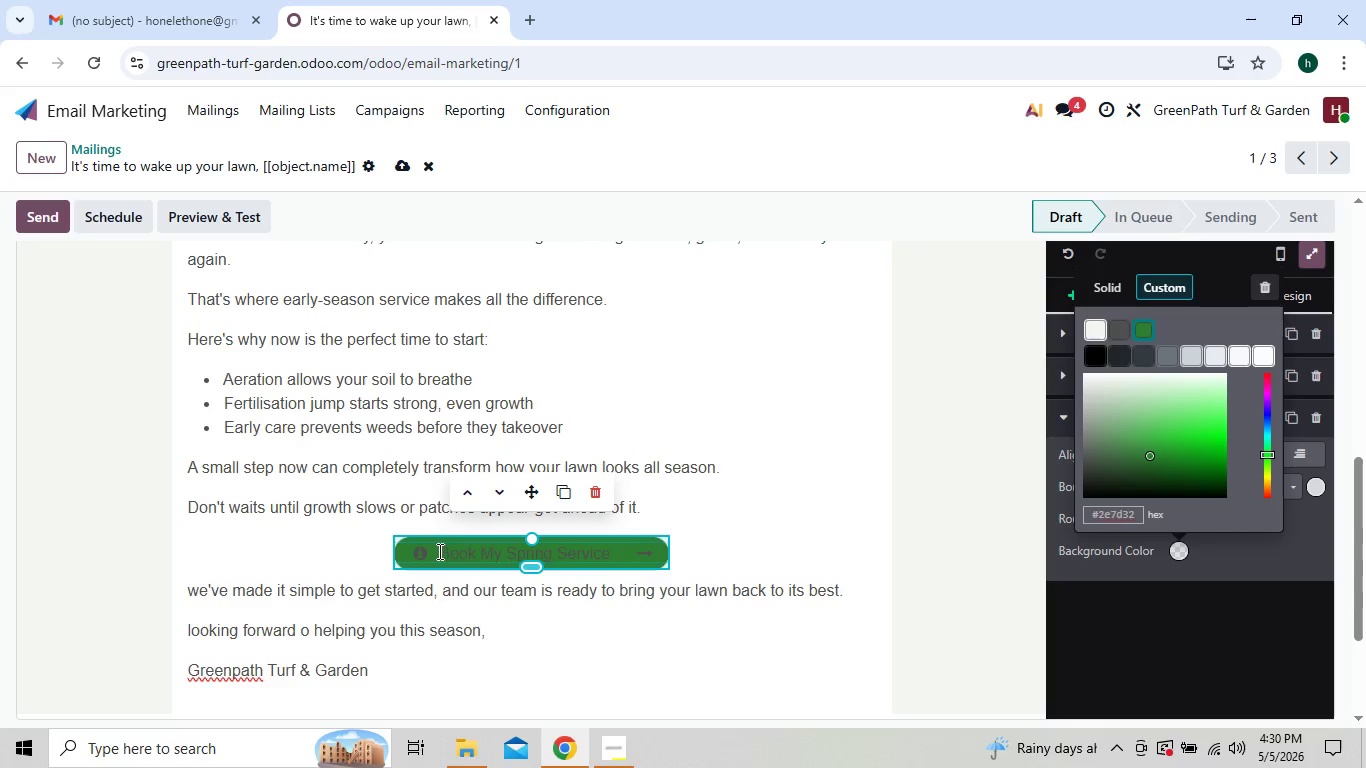 
left_click([438, 551])
 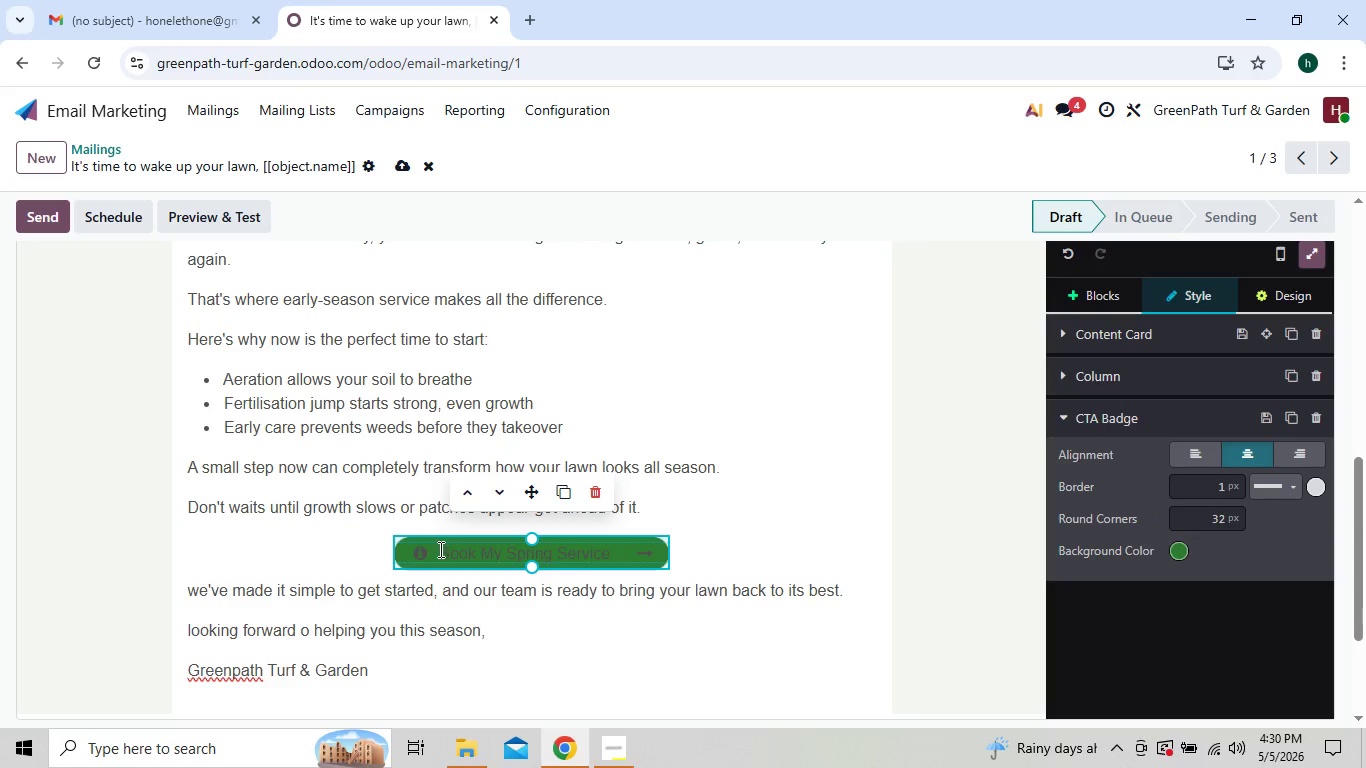 
left_click_drag(start_coordinate=[439, 549], to_coordinate=[611, 549])
 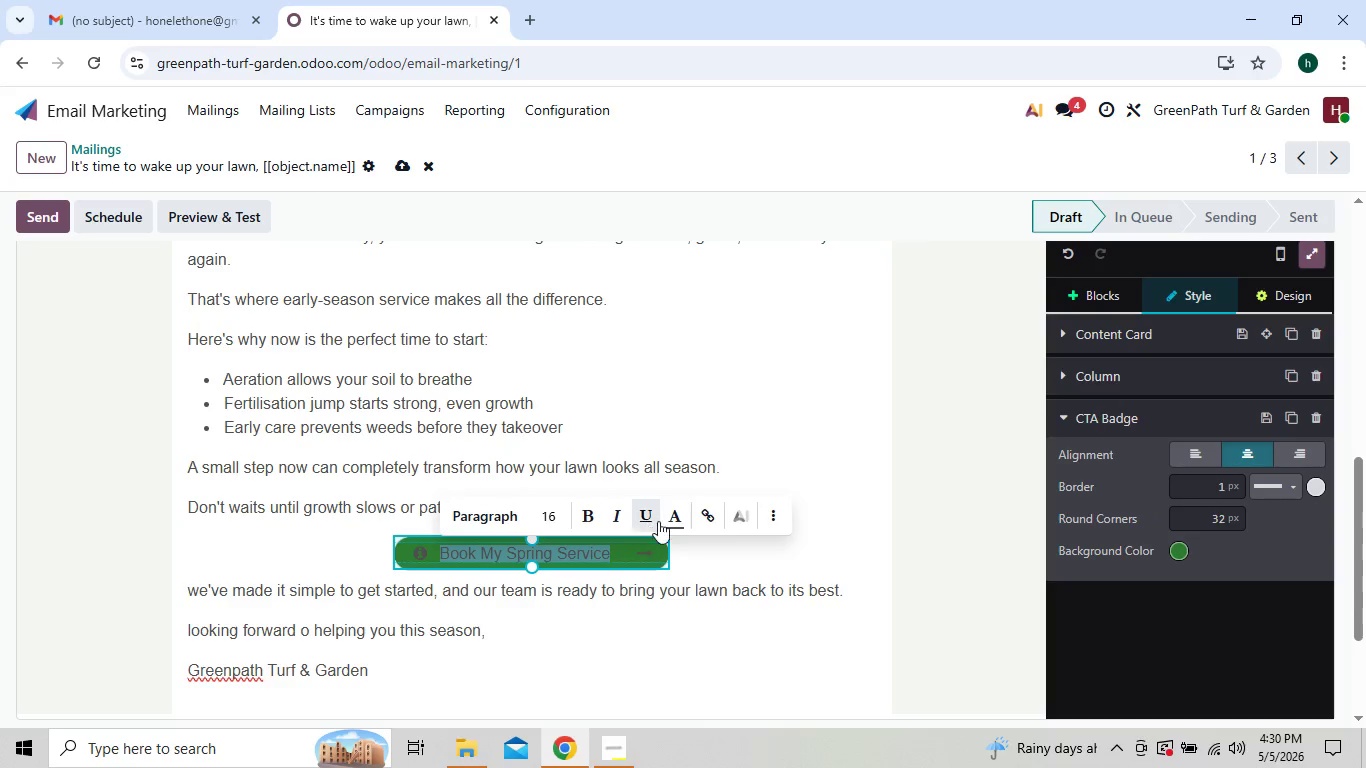 
left_click([671, 521])
 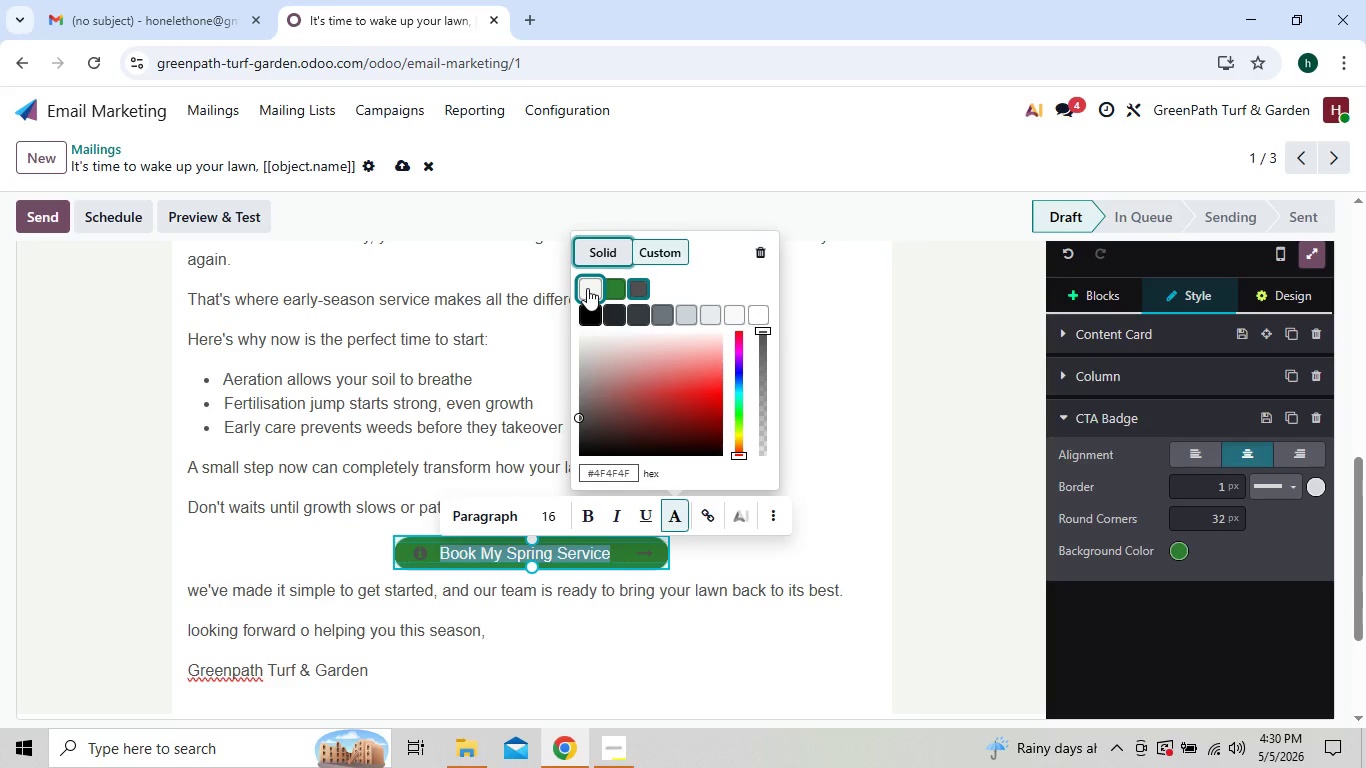 
left_click([587, 288])
 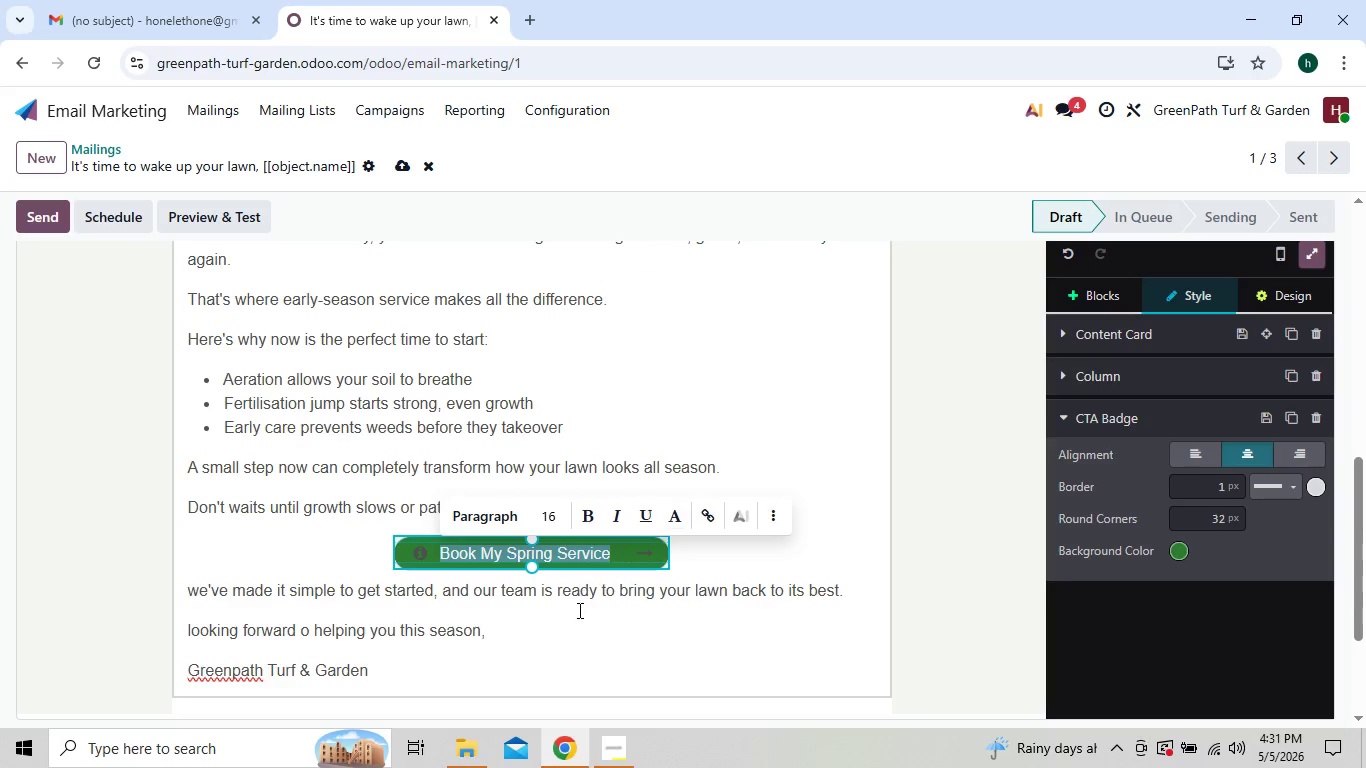 
left_click([575, 631])
 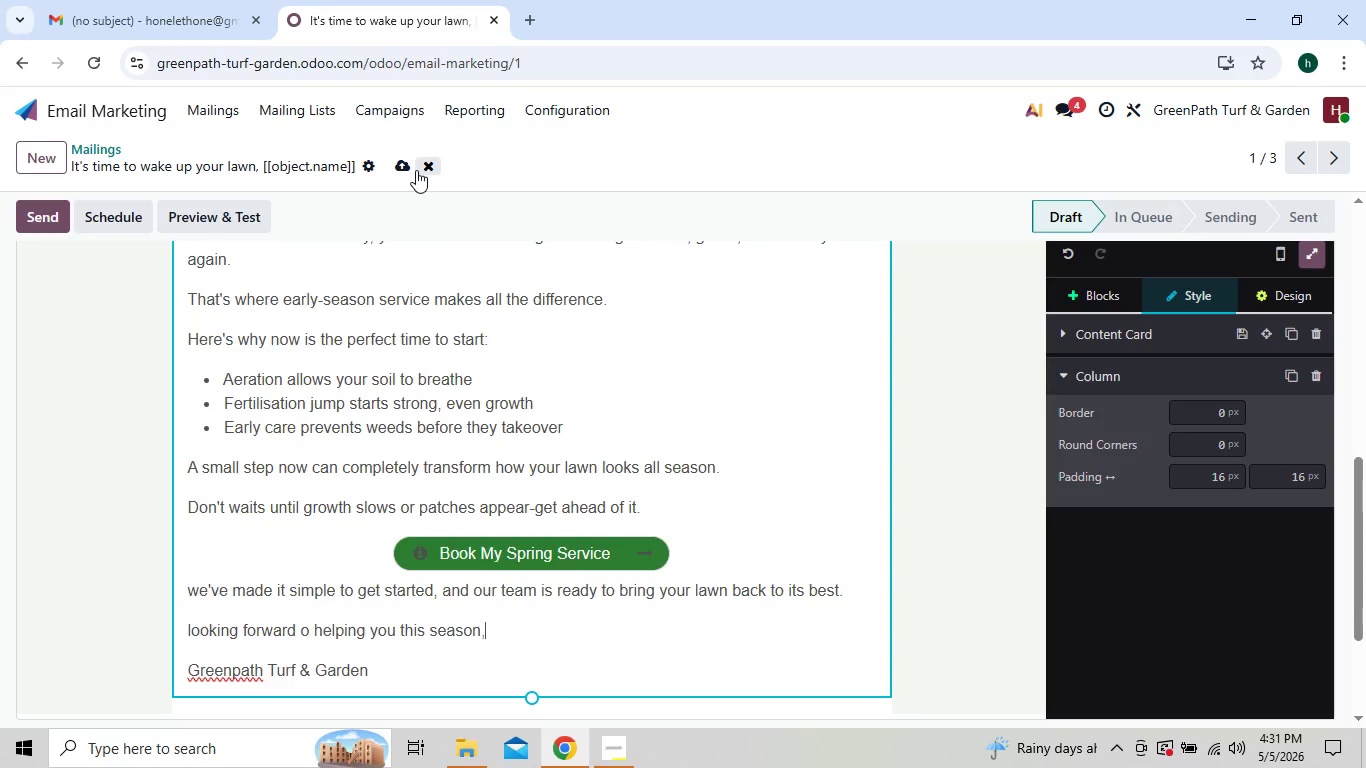 
left_click([399, 164])
 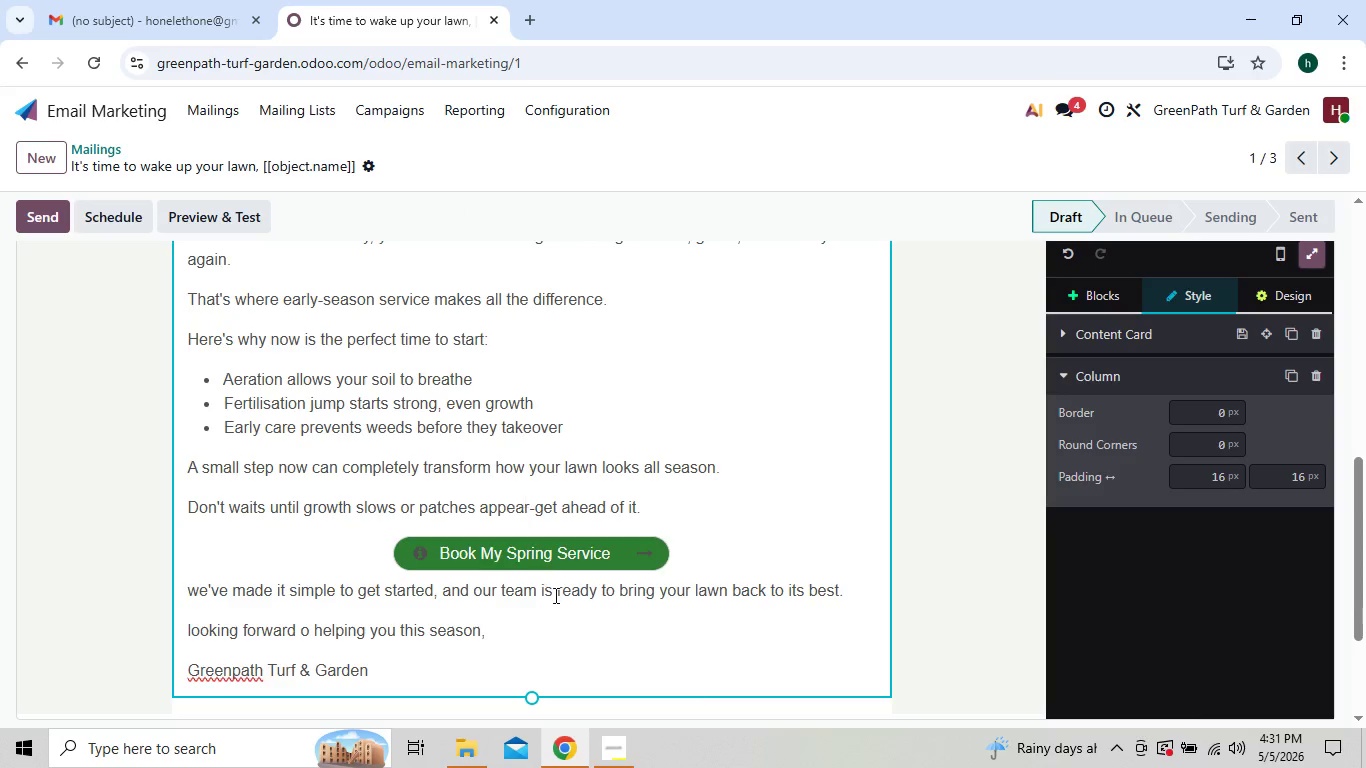 
wait(5.03)
 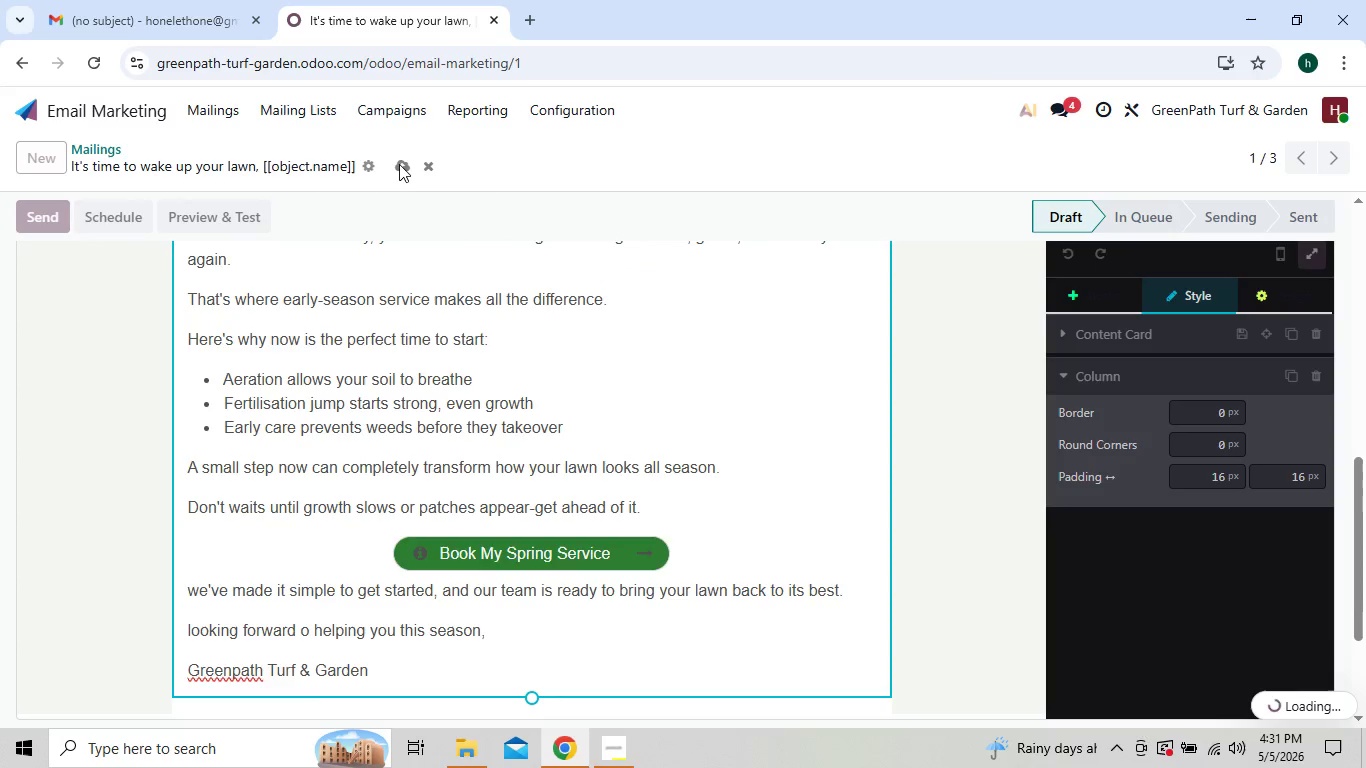 
left_click([627, 747])